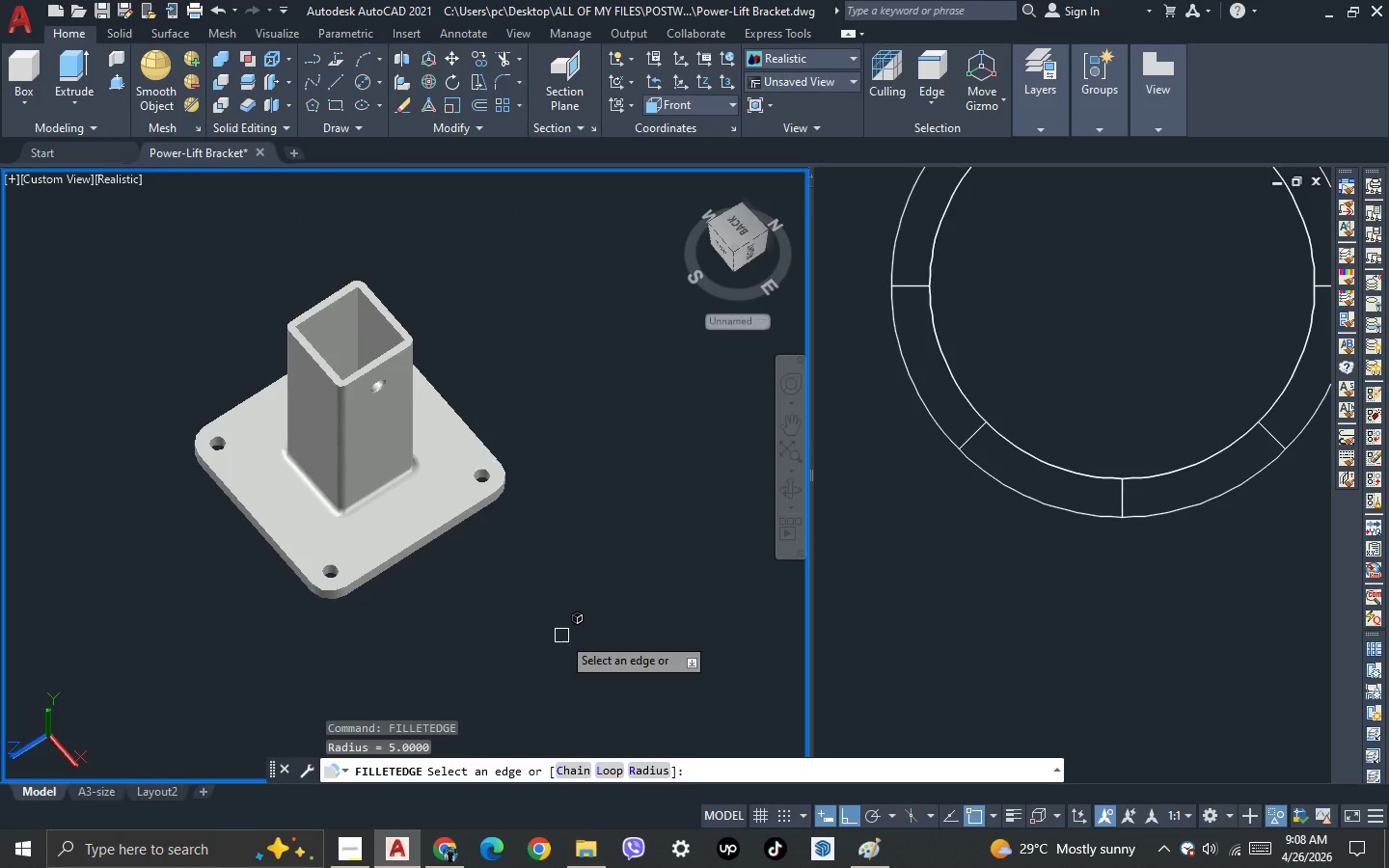 
key(Space)
 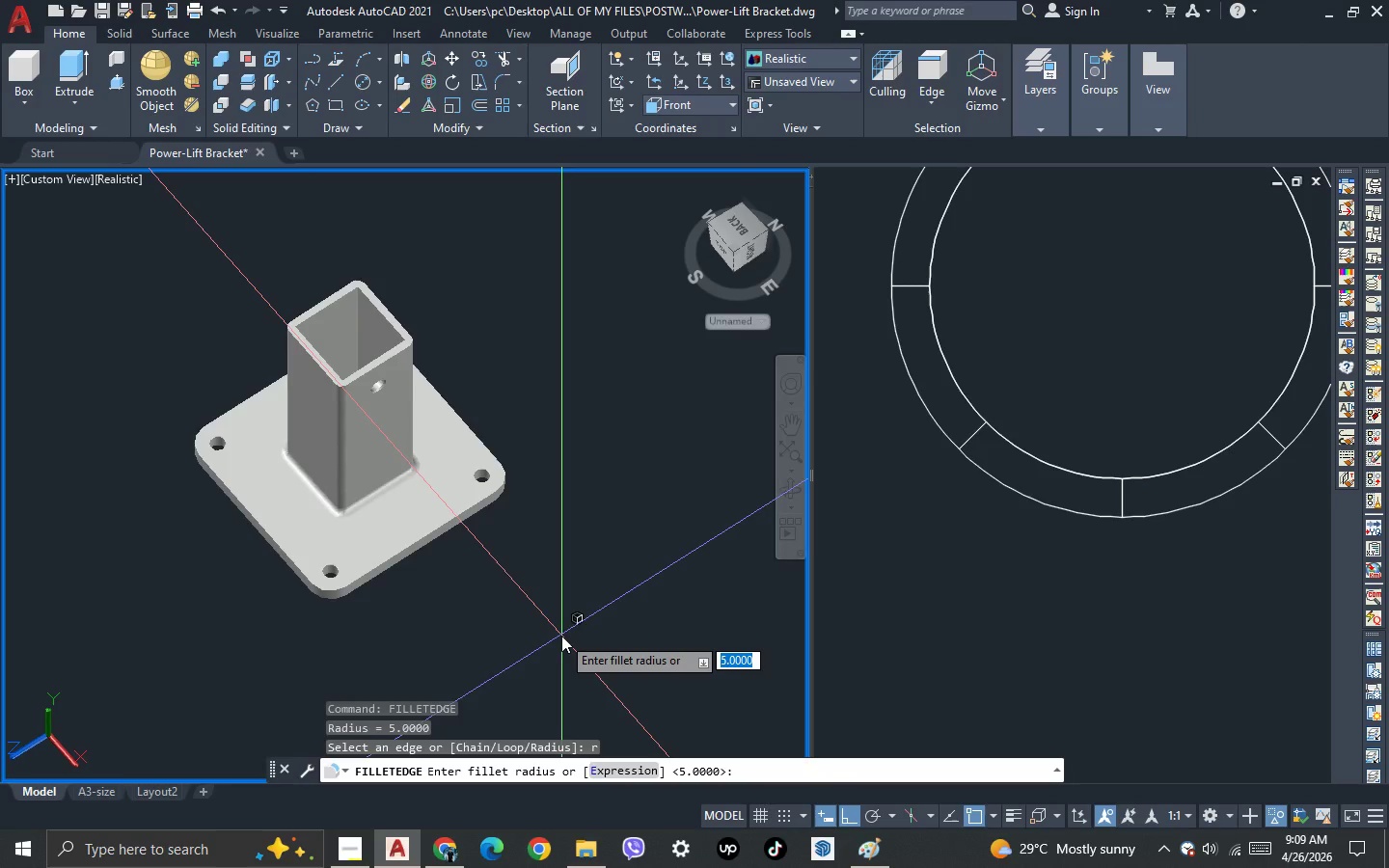 
key(1)
 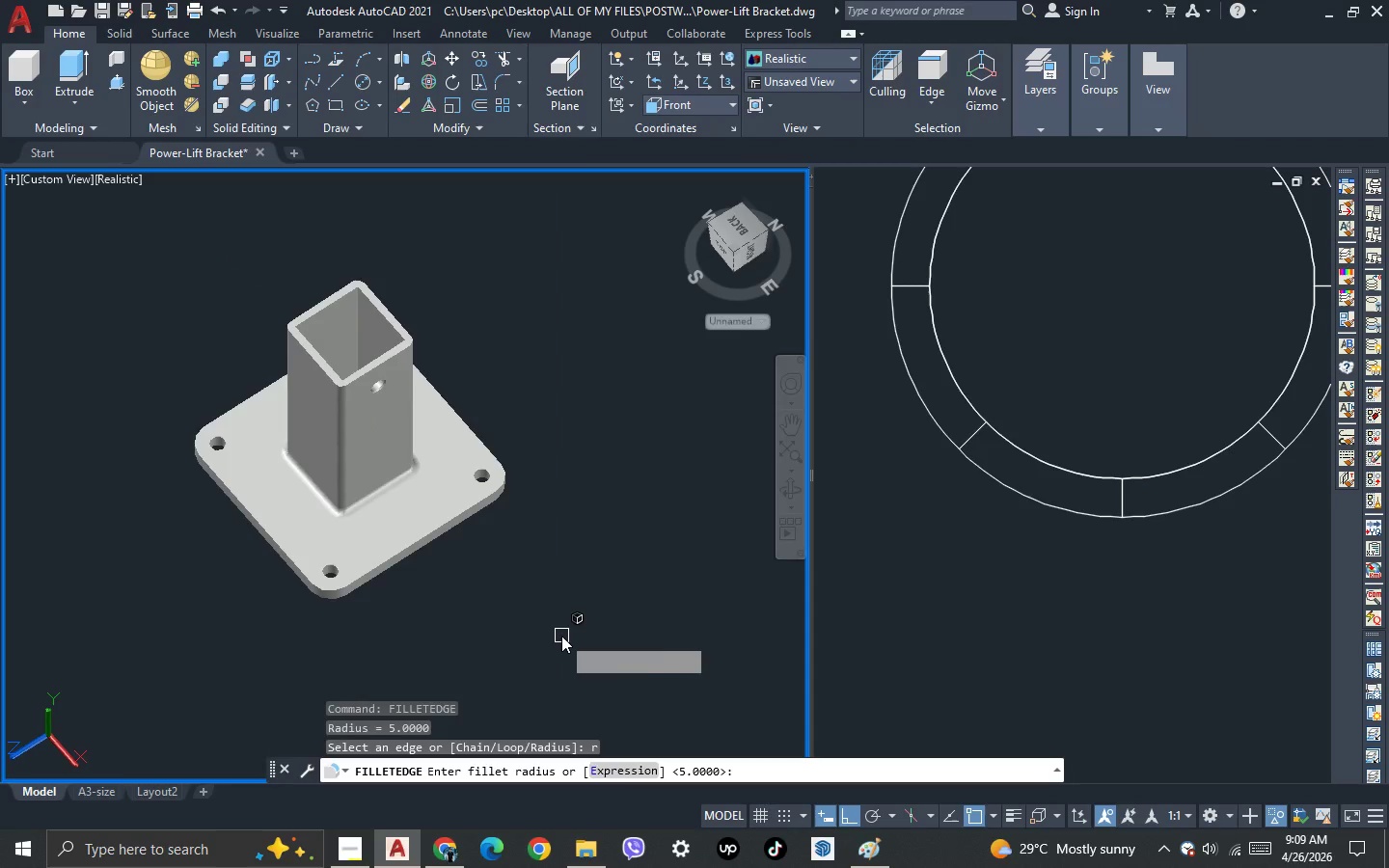 
key(Space)
 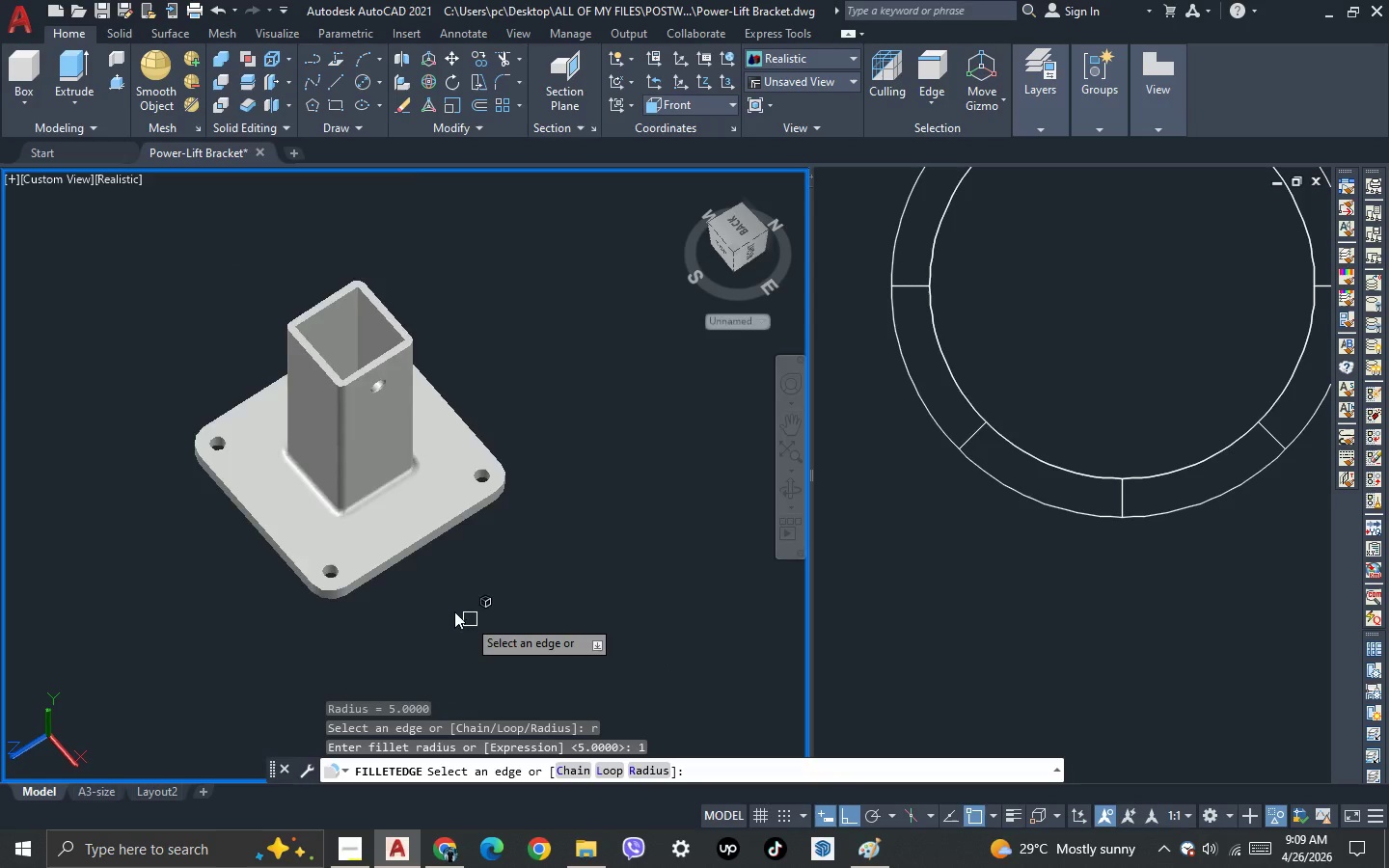 
scroll: coordinate [432, 579], scroll_direction: up, amount: 2.0
 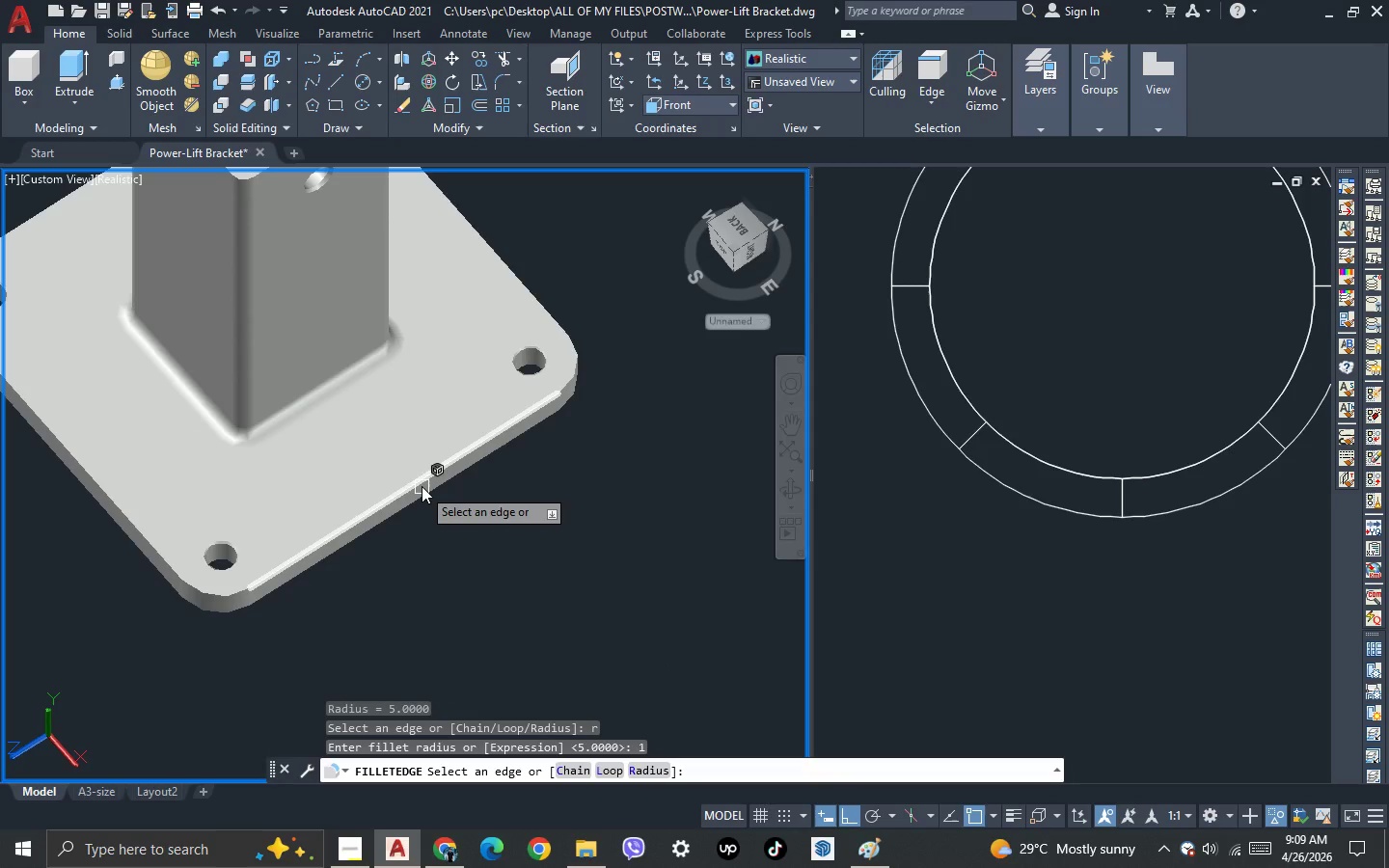 
left_click([422, 486])
 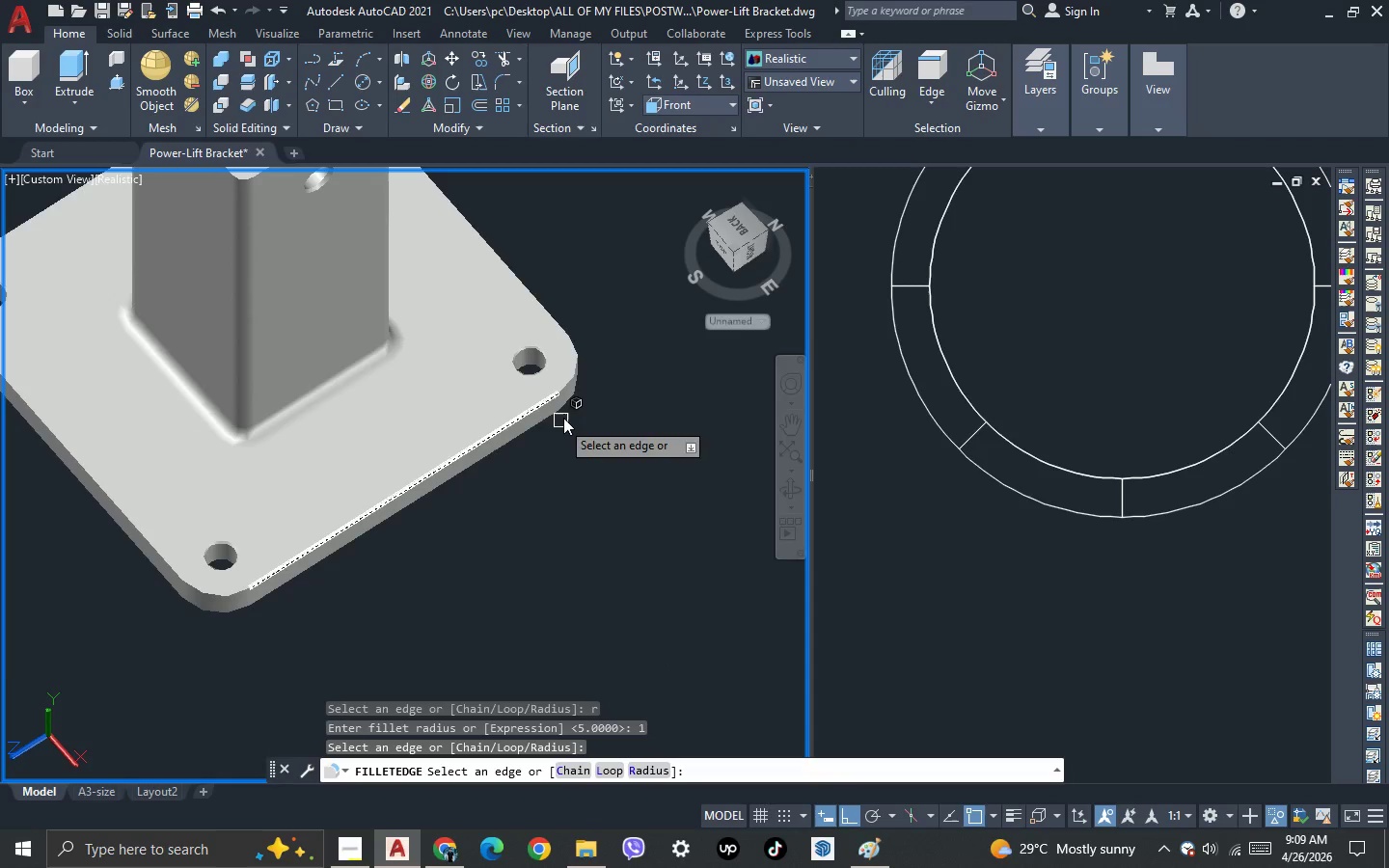 
scroll: coordinate [577, 378], scroll_direction: up, amount: 3.0
 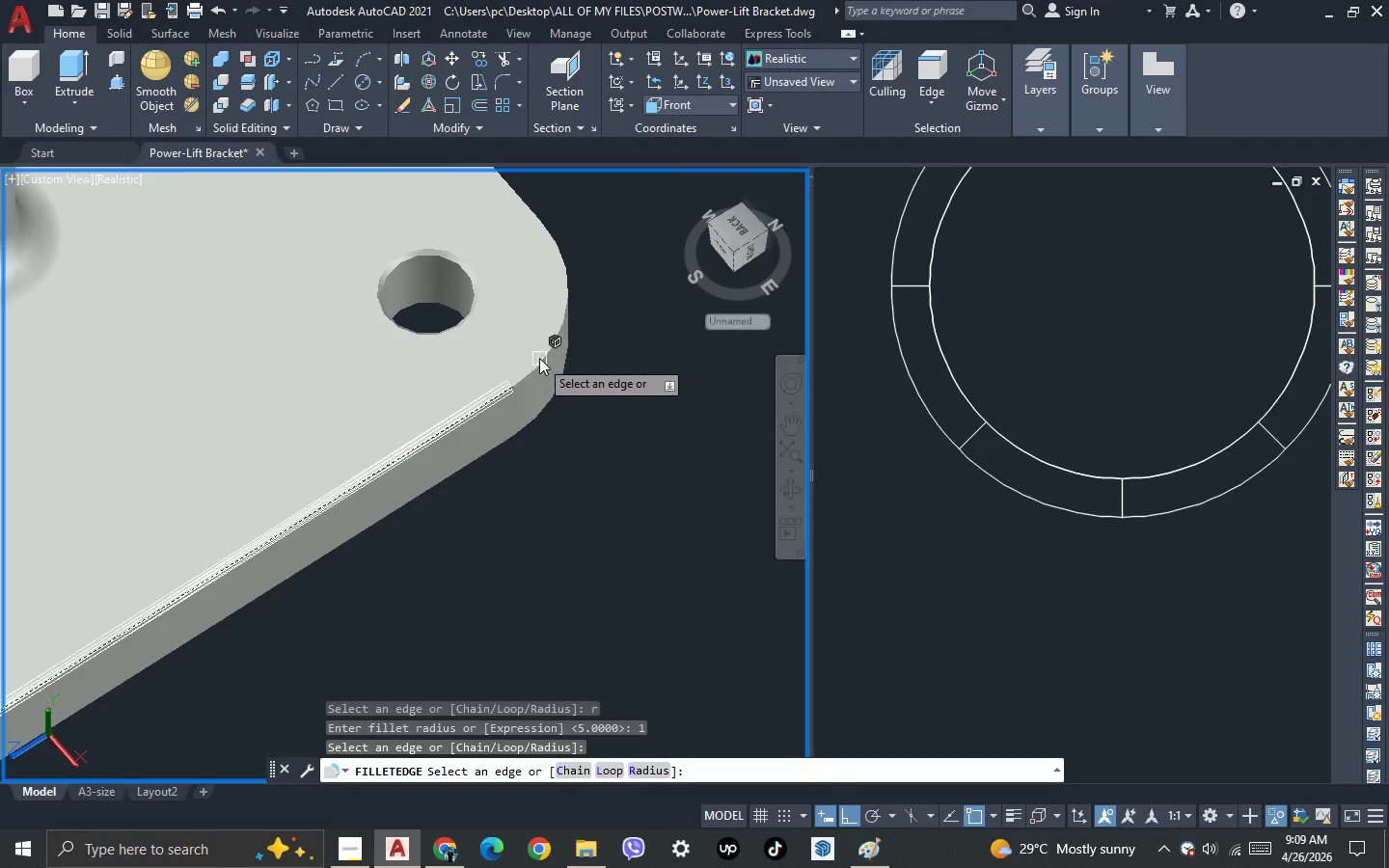 
left_click([539, 353])
 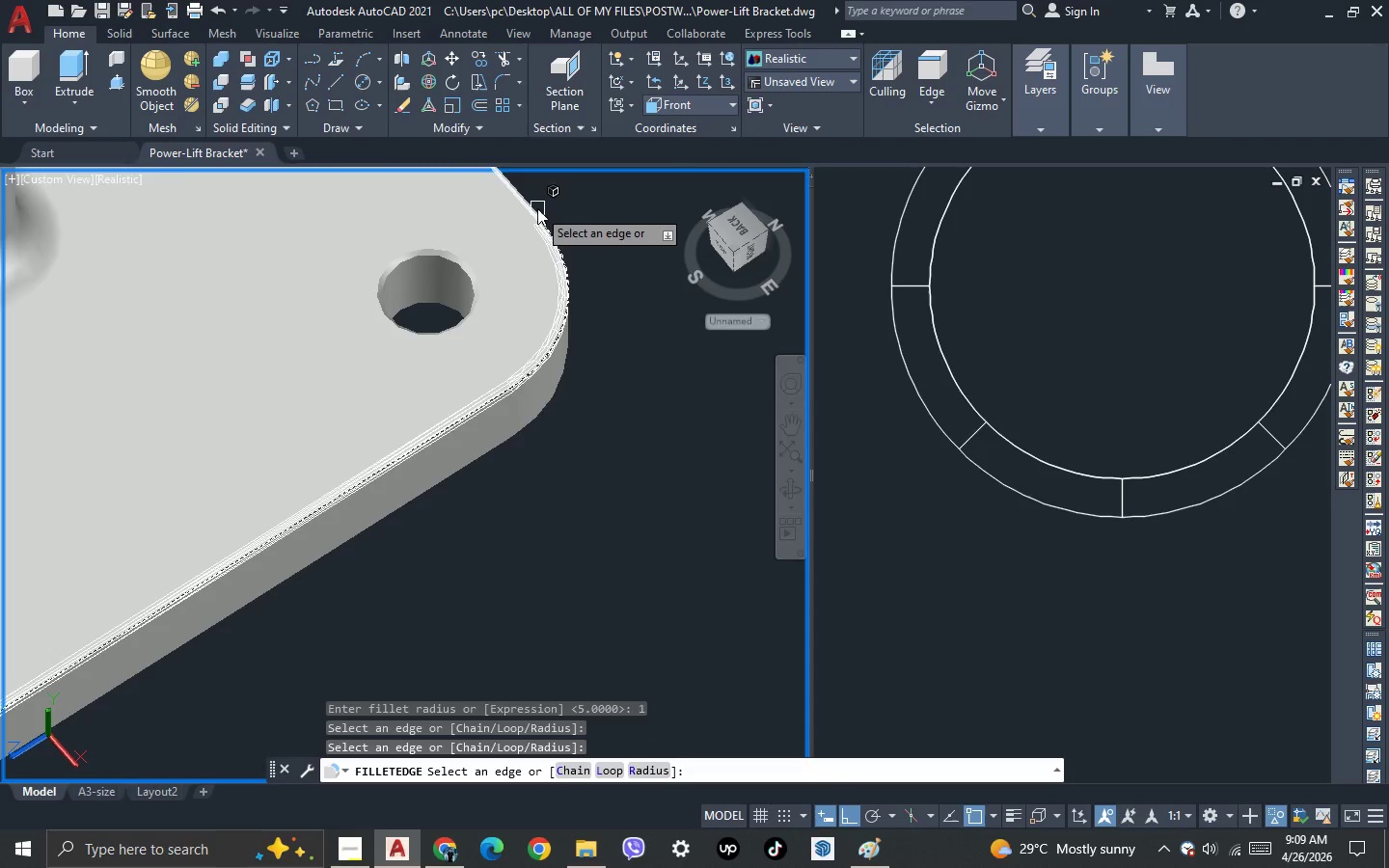 
left_click([536, 206])
 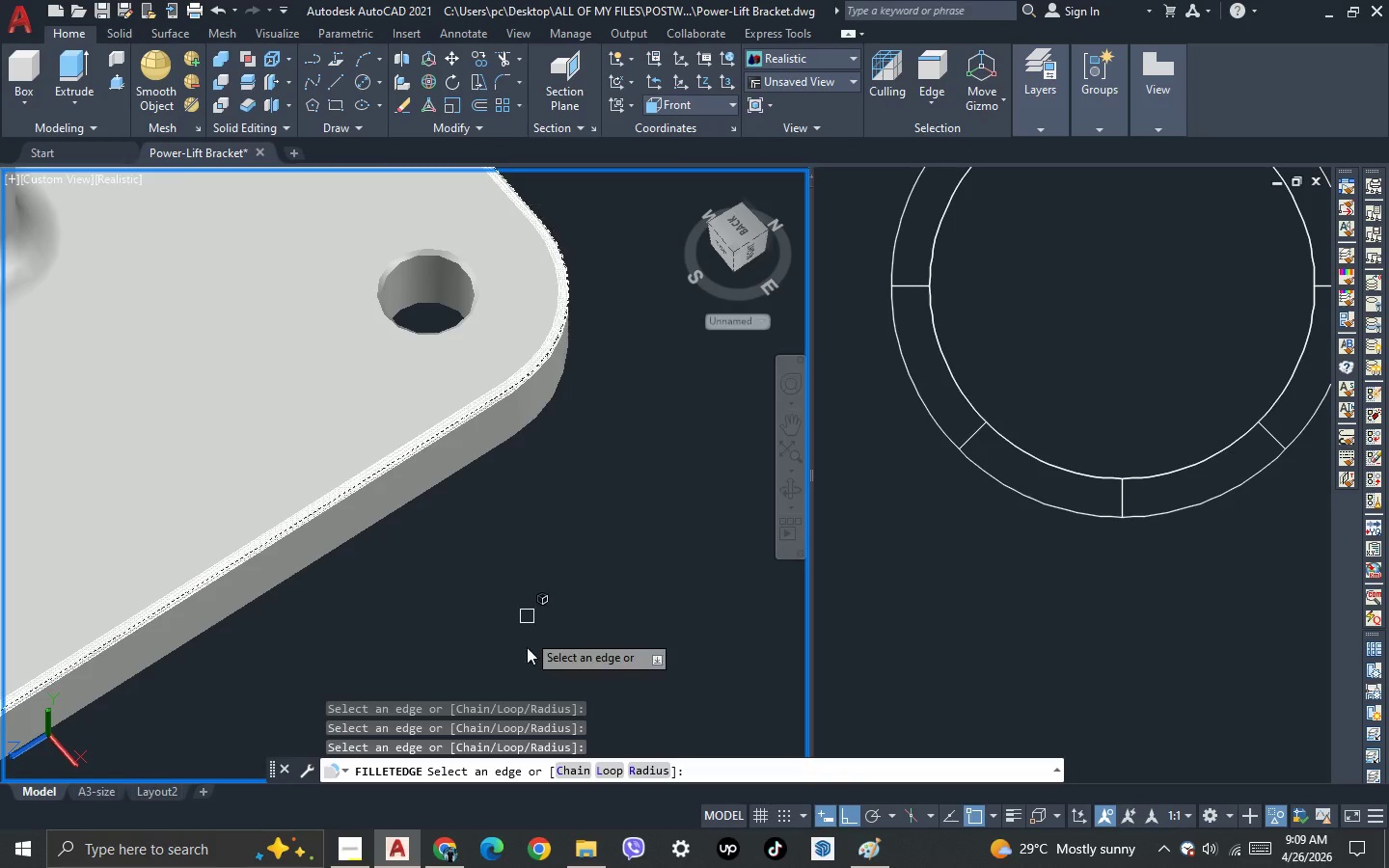 
scroll: coordinate [503, 486], scroll_direction: down, amount: 3.0
 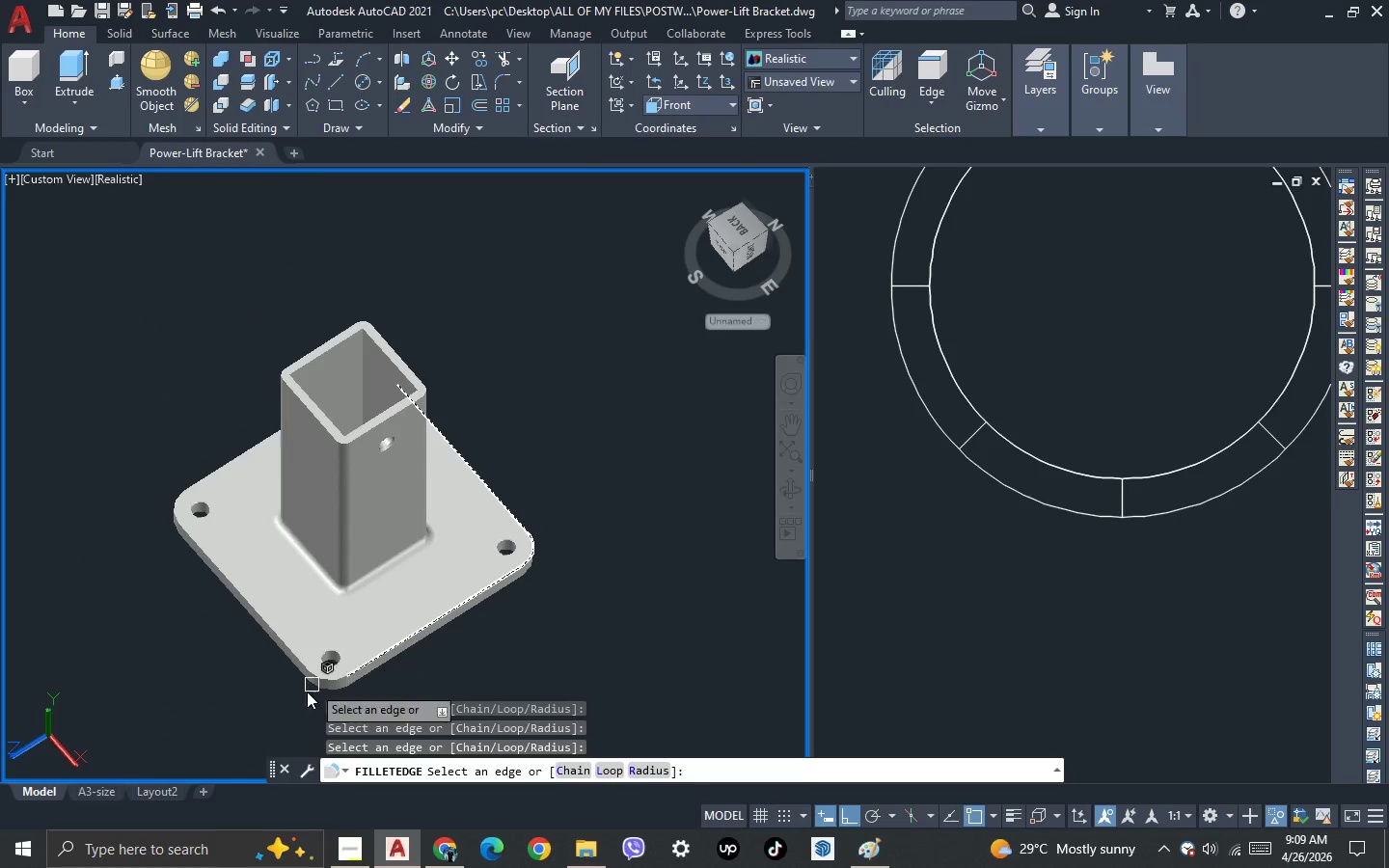 
scroll: coordinate [289, 723], scroll_direction: up, amount: 2.0
 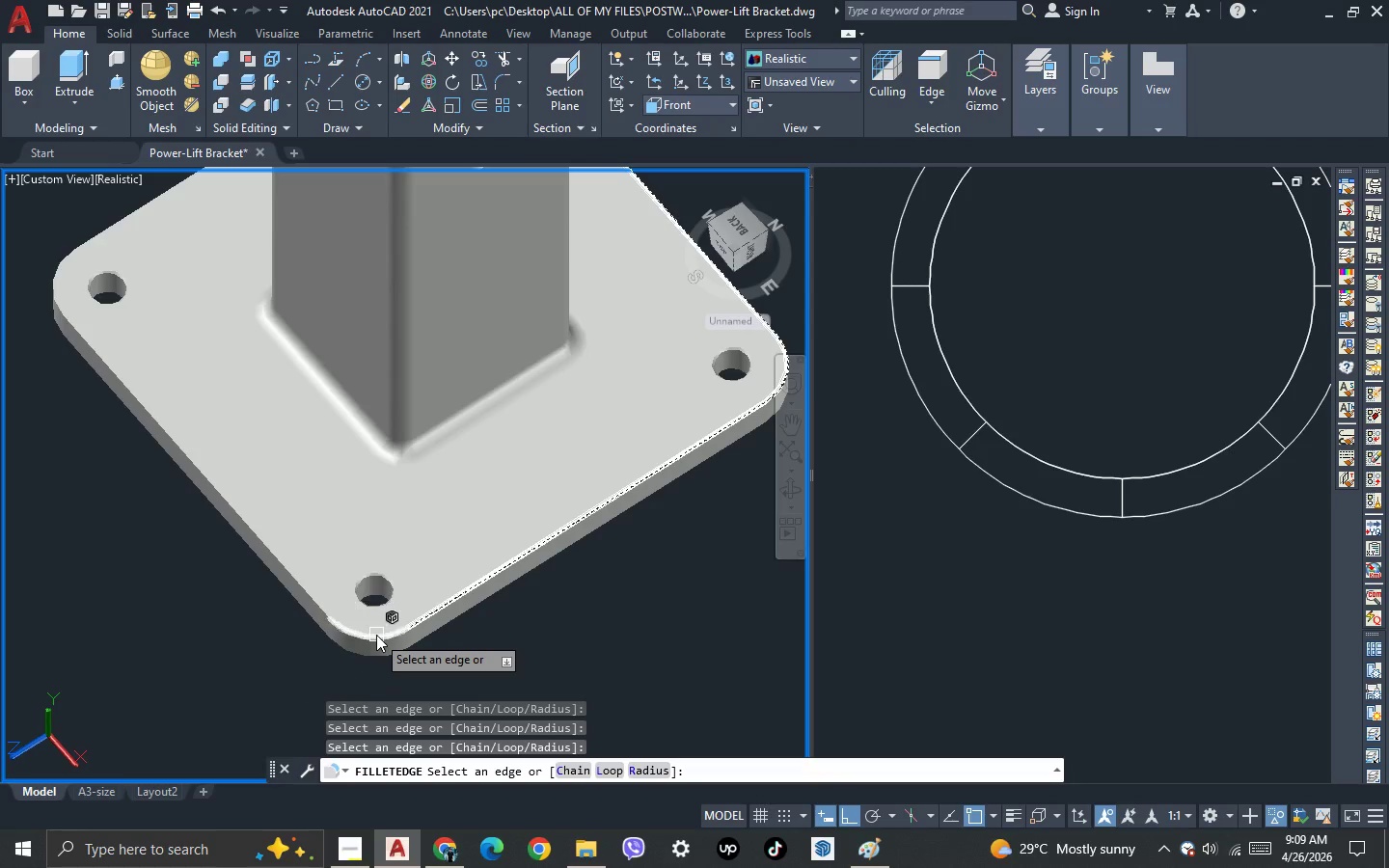 
left_click([376, 635])
 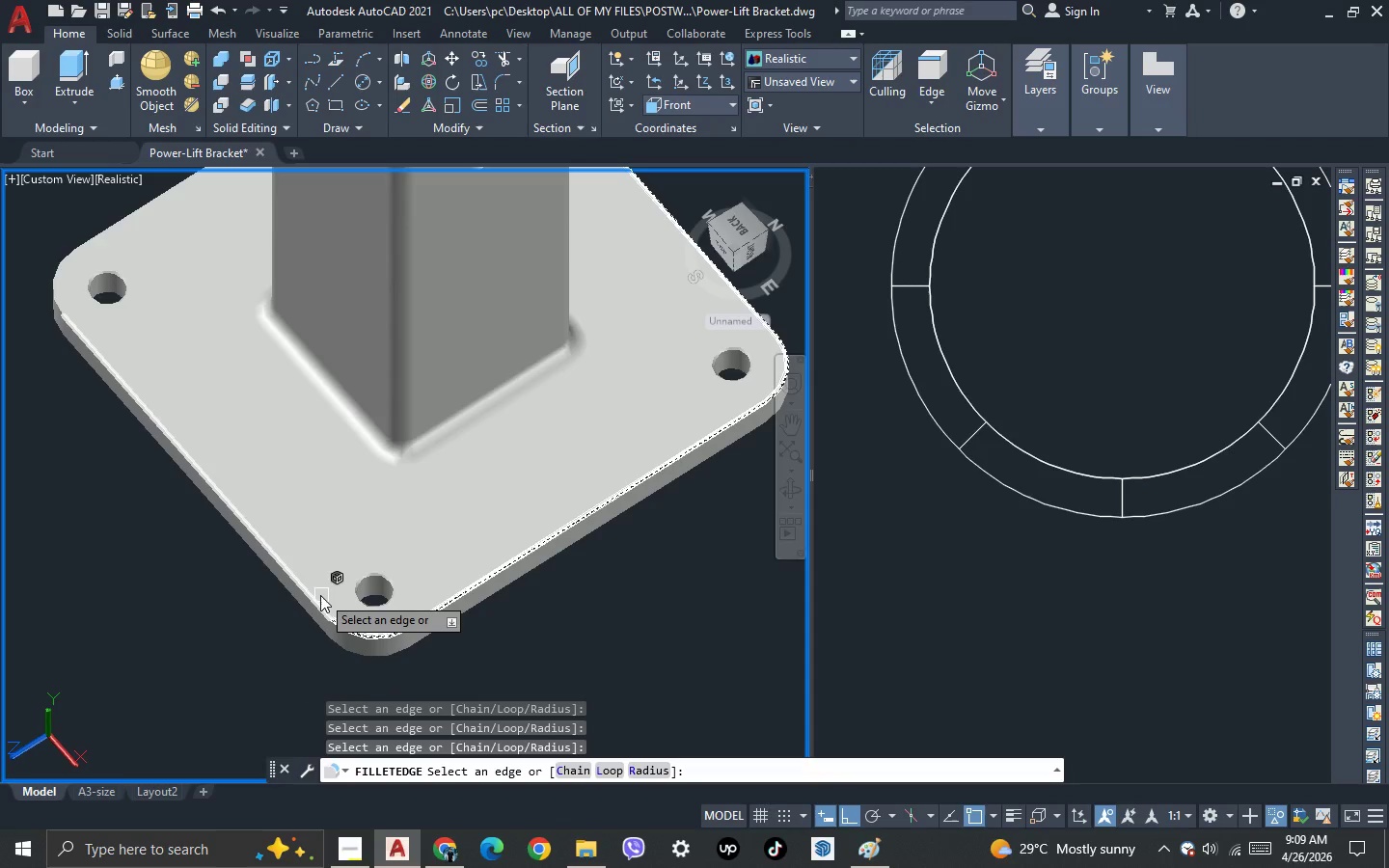 
left_click([319, 595])
 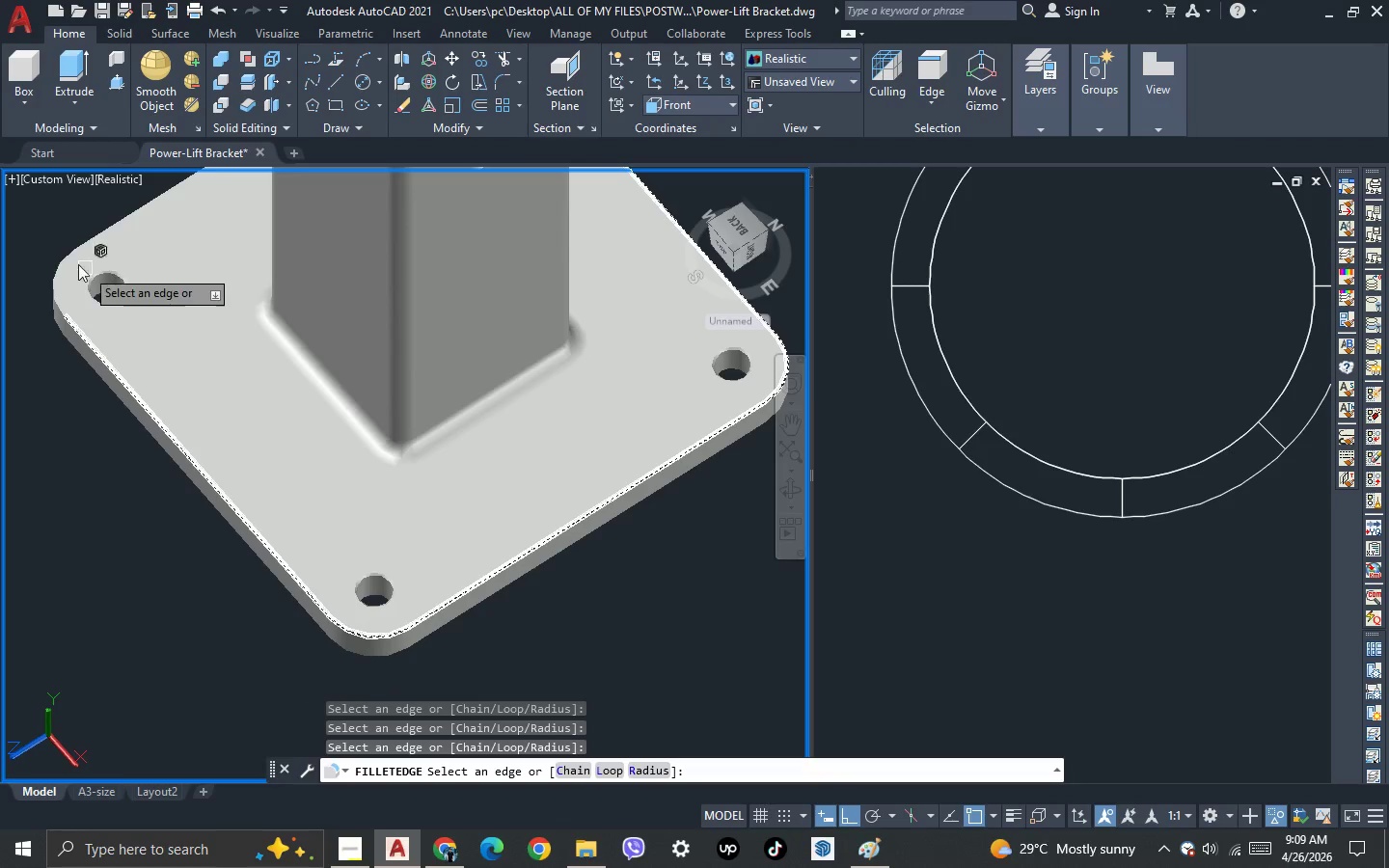 
scroll: coordinate [37, 243], scroll_direction: up, amount: 2.0
 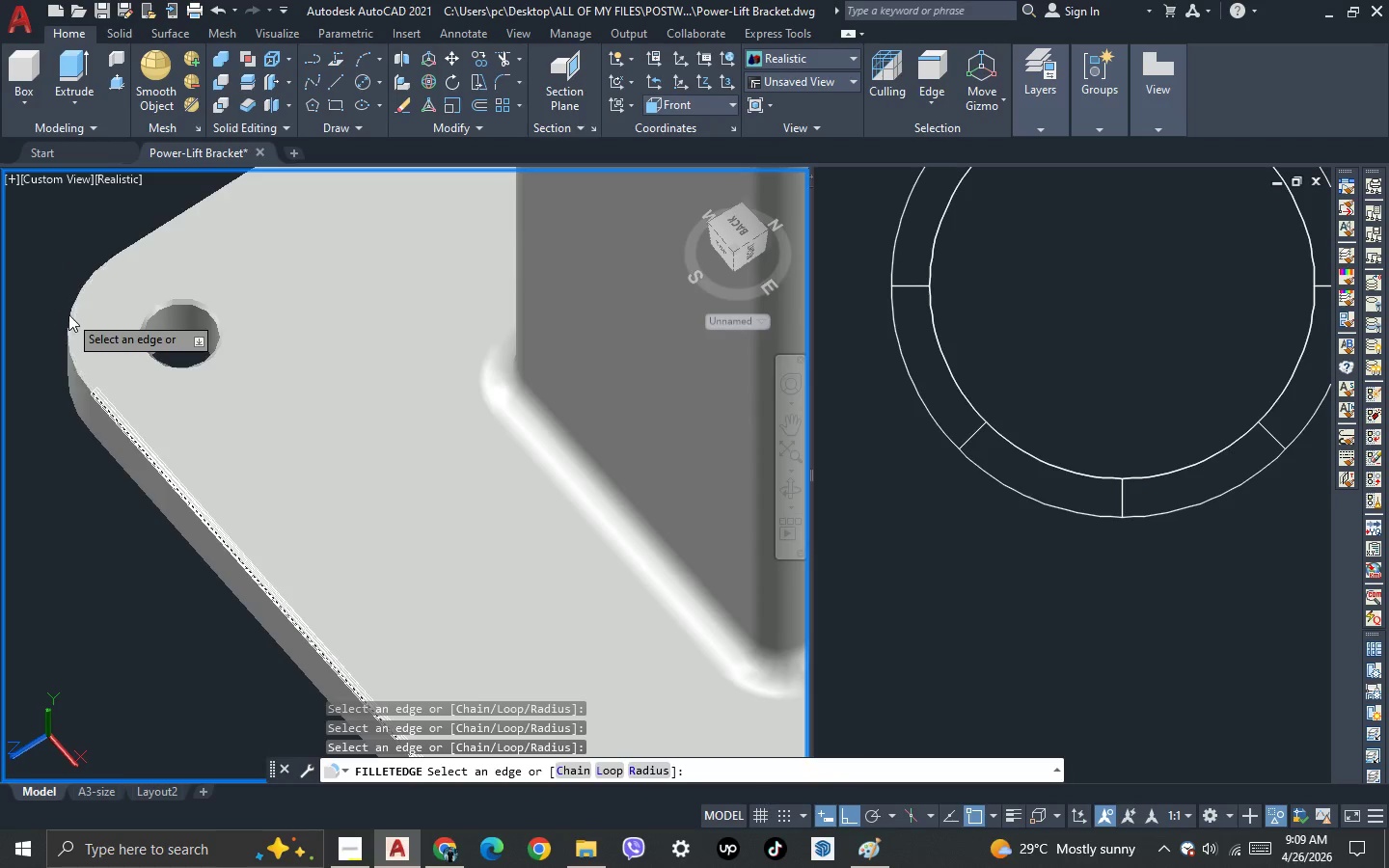 
scroll: coordinate [109, 365], scroll_direction: down, amount: 2.0
 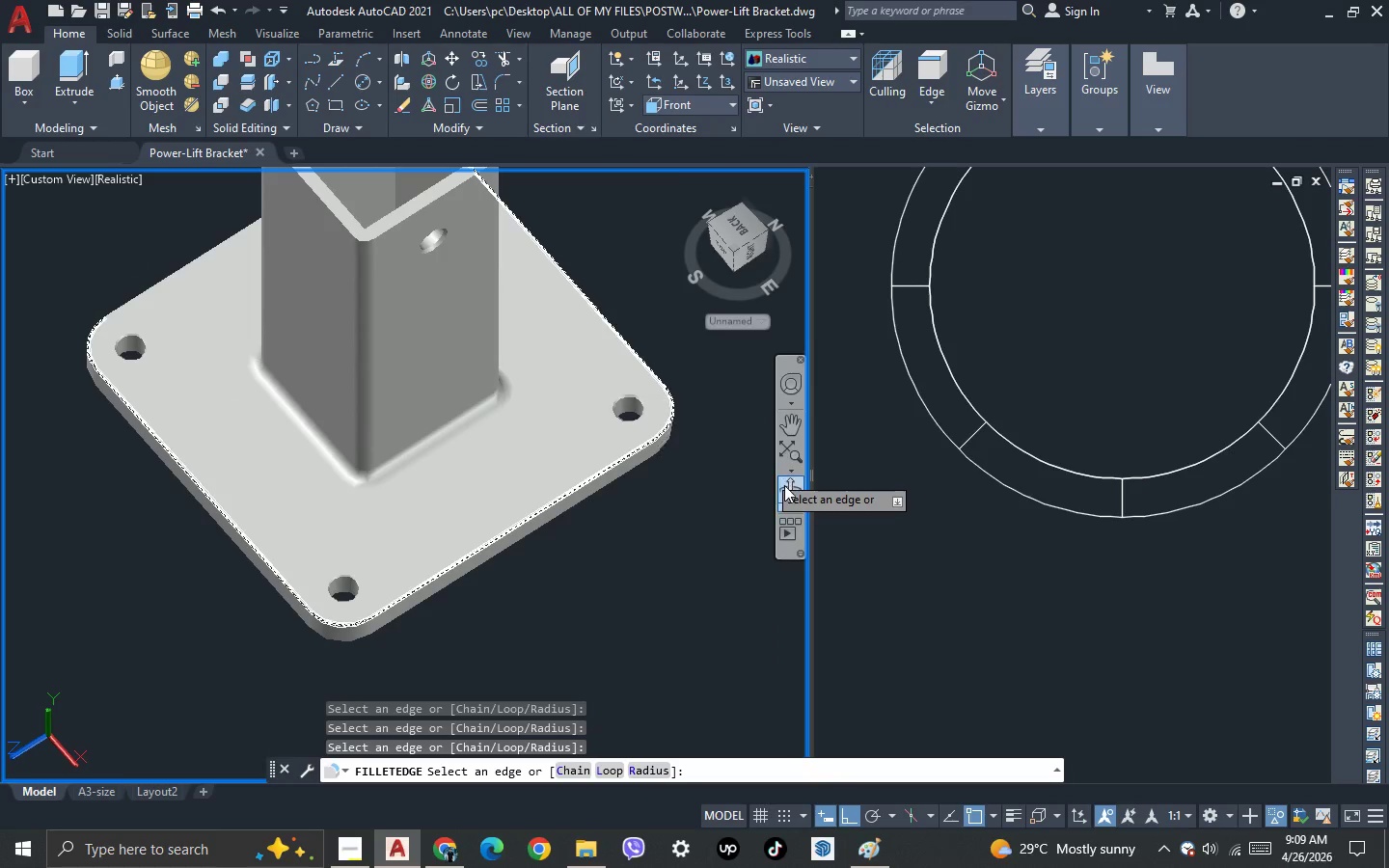 
left_click([791, 495])
 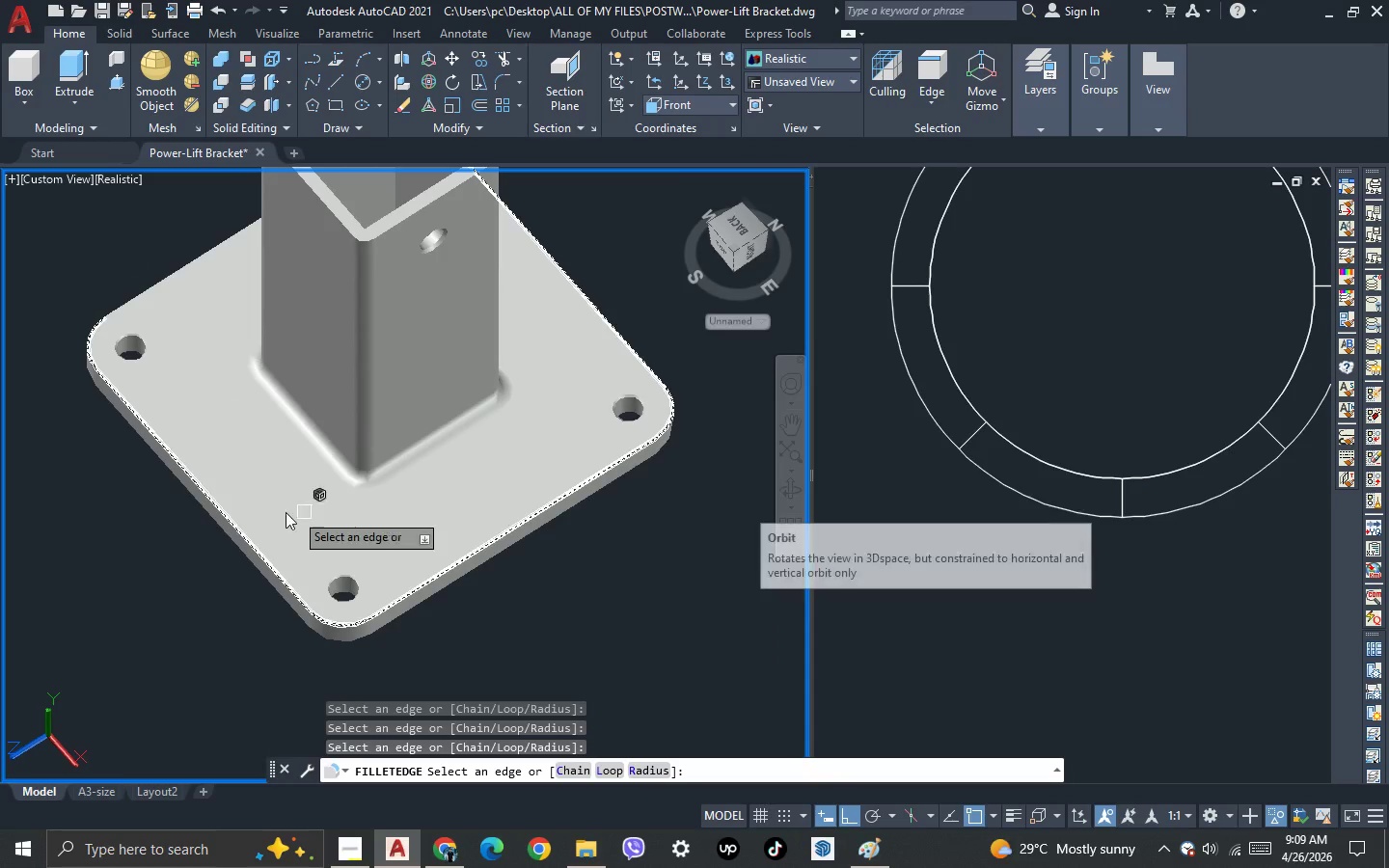 
left_click_drag(start_coordinate=[177, 512], to_coordinate=[230, 530])
 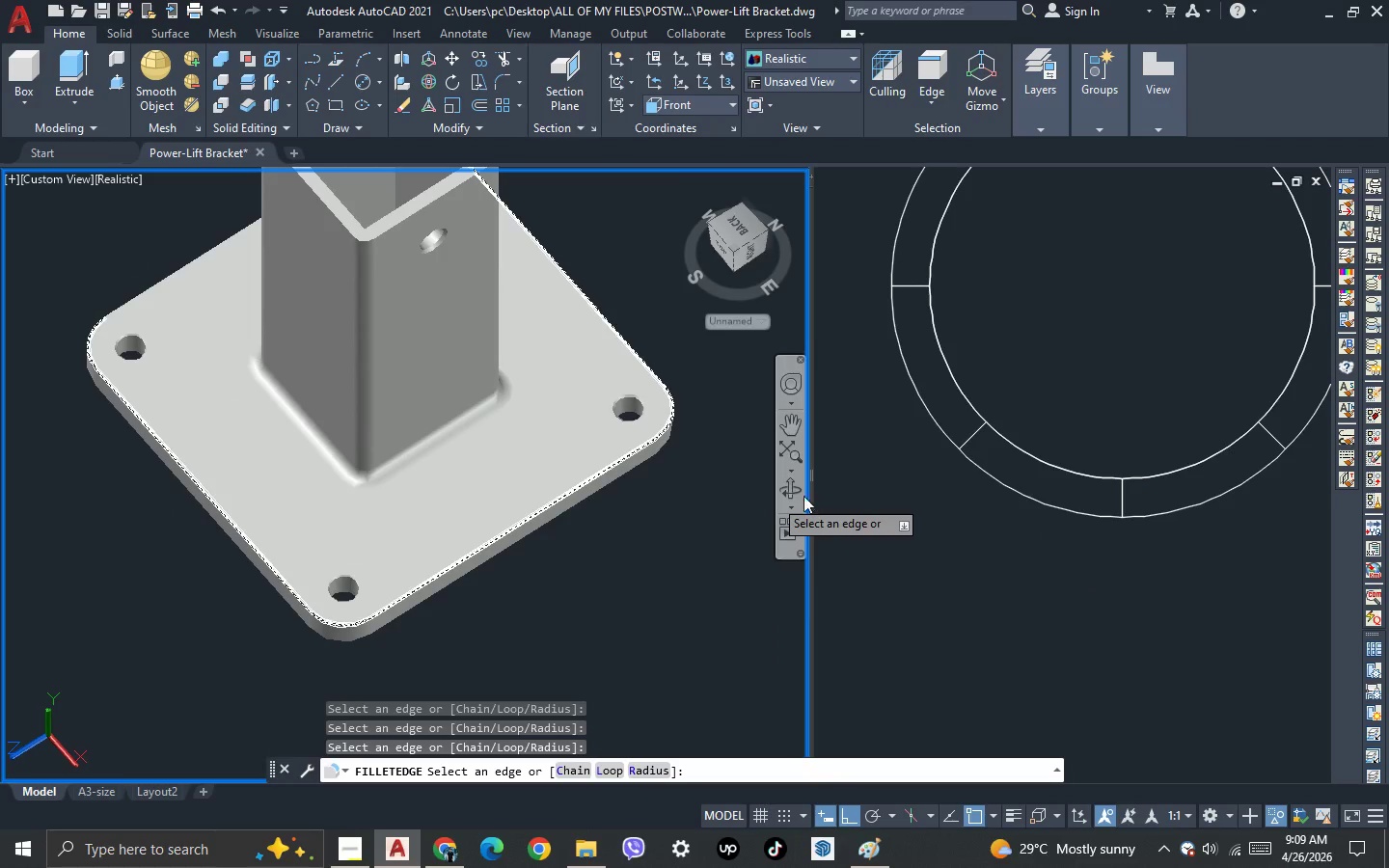 
left_click([799, 496])
 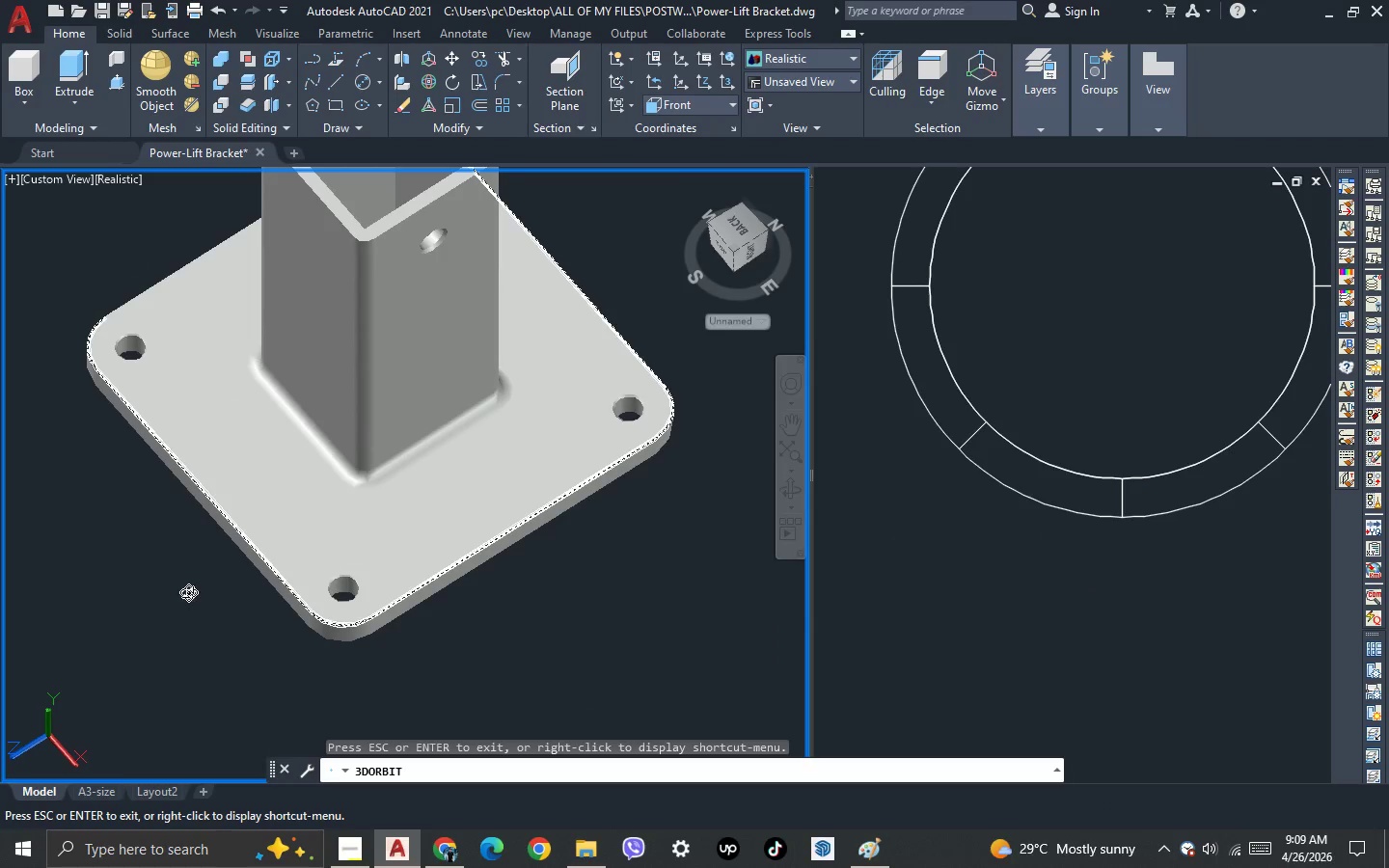 
left_click_drag(start_coordinate=[188, 592], to_coordinate=[401, 587])
 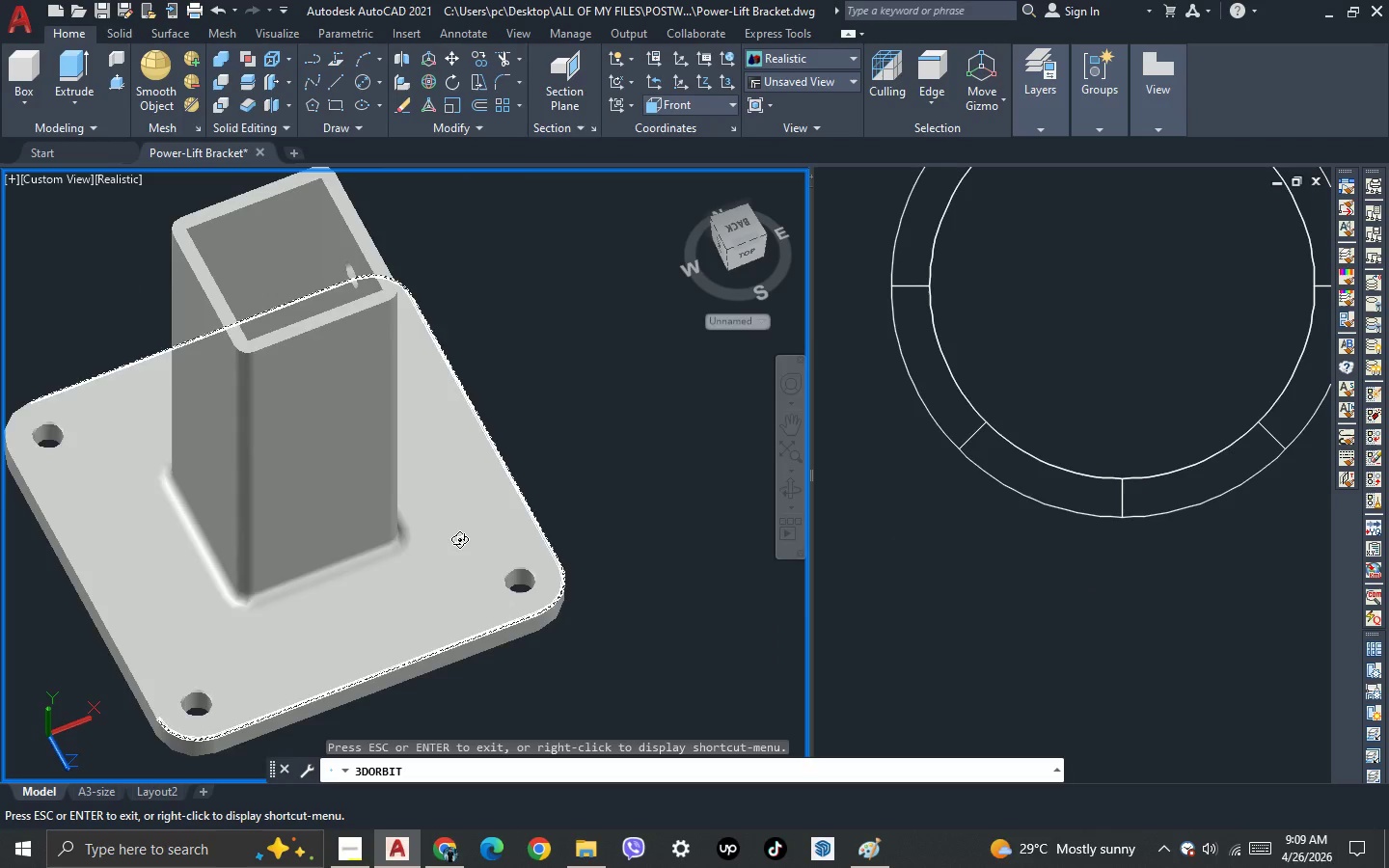 
scroll: coordinate [459, 539], scroll_direction: down, amount: 3.0
 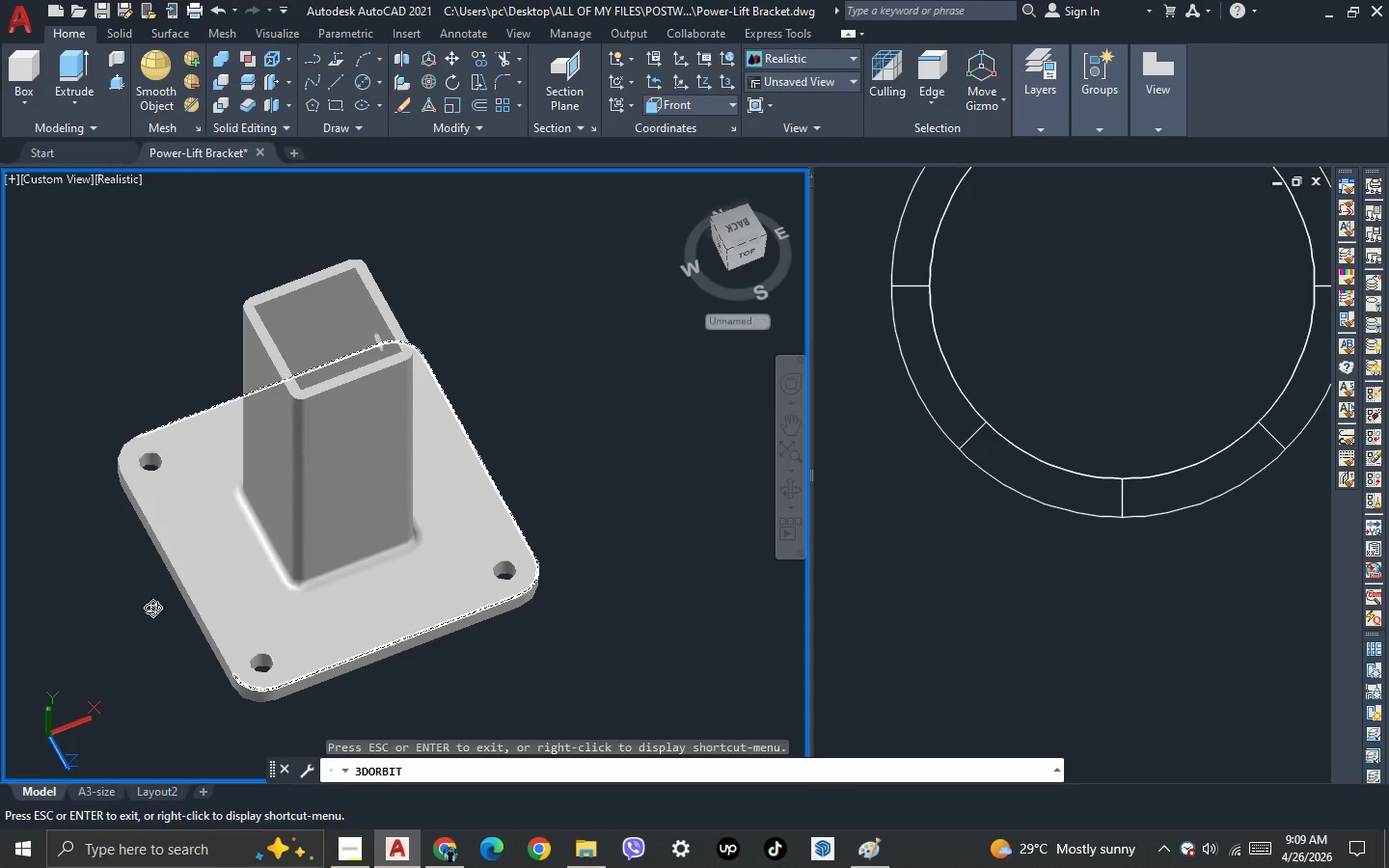 
key(Escape)
 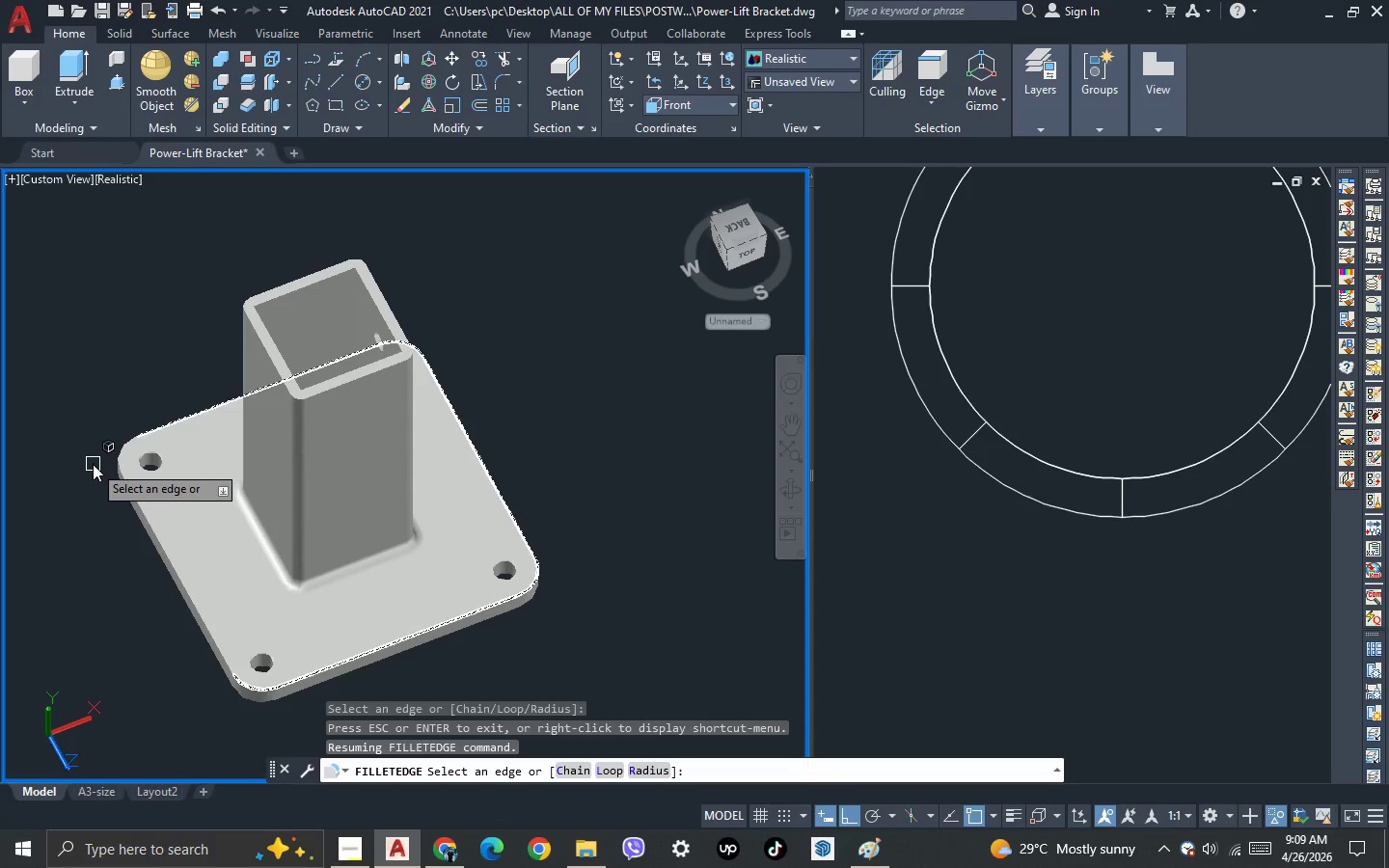 
scroll: coordinate [140, 438], scroll_direction: up, amount: 3.0
 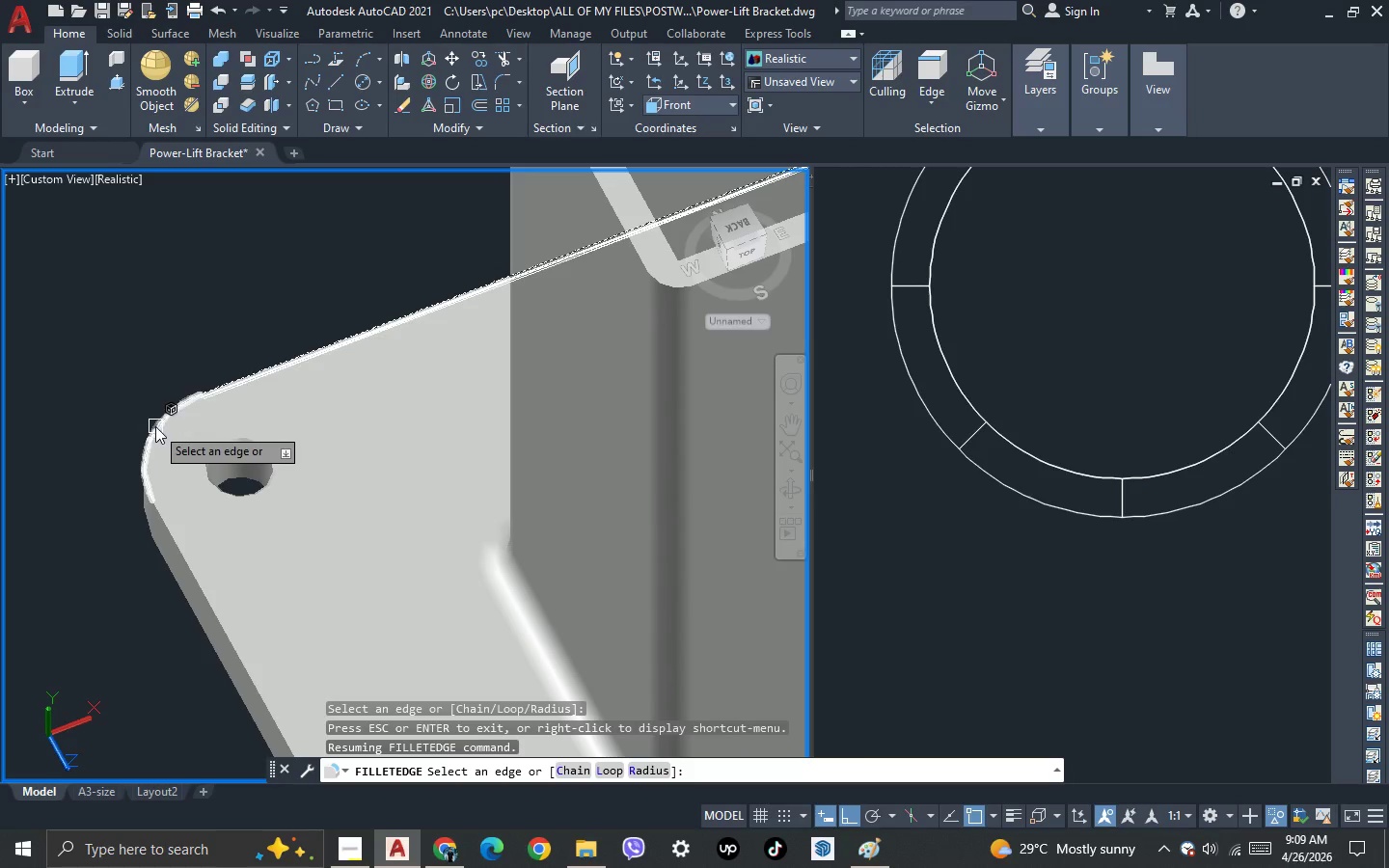 
left_click([155, 426])
 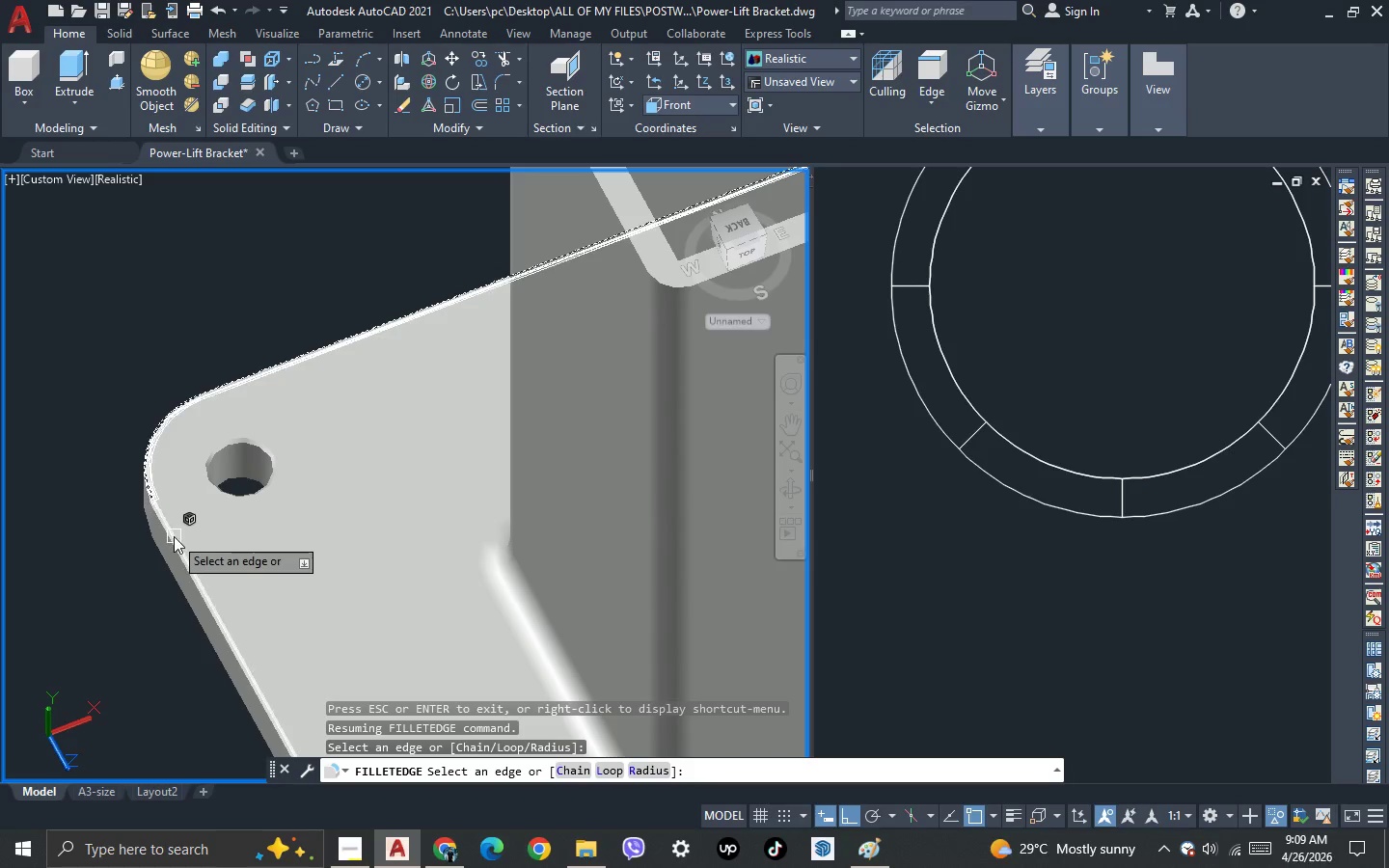 
left_click([174, 536])
 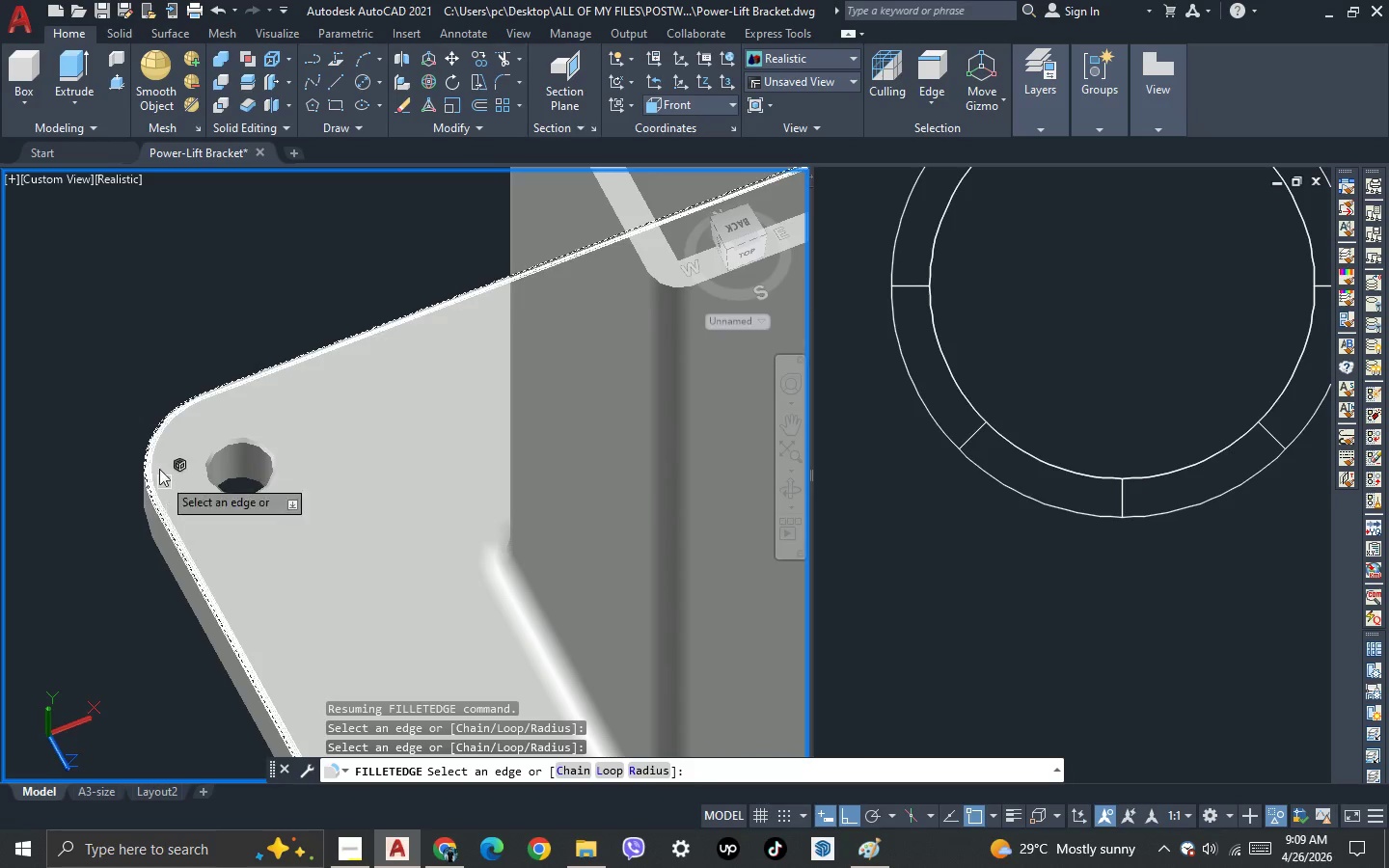 
key(Space)
 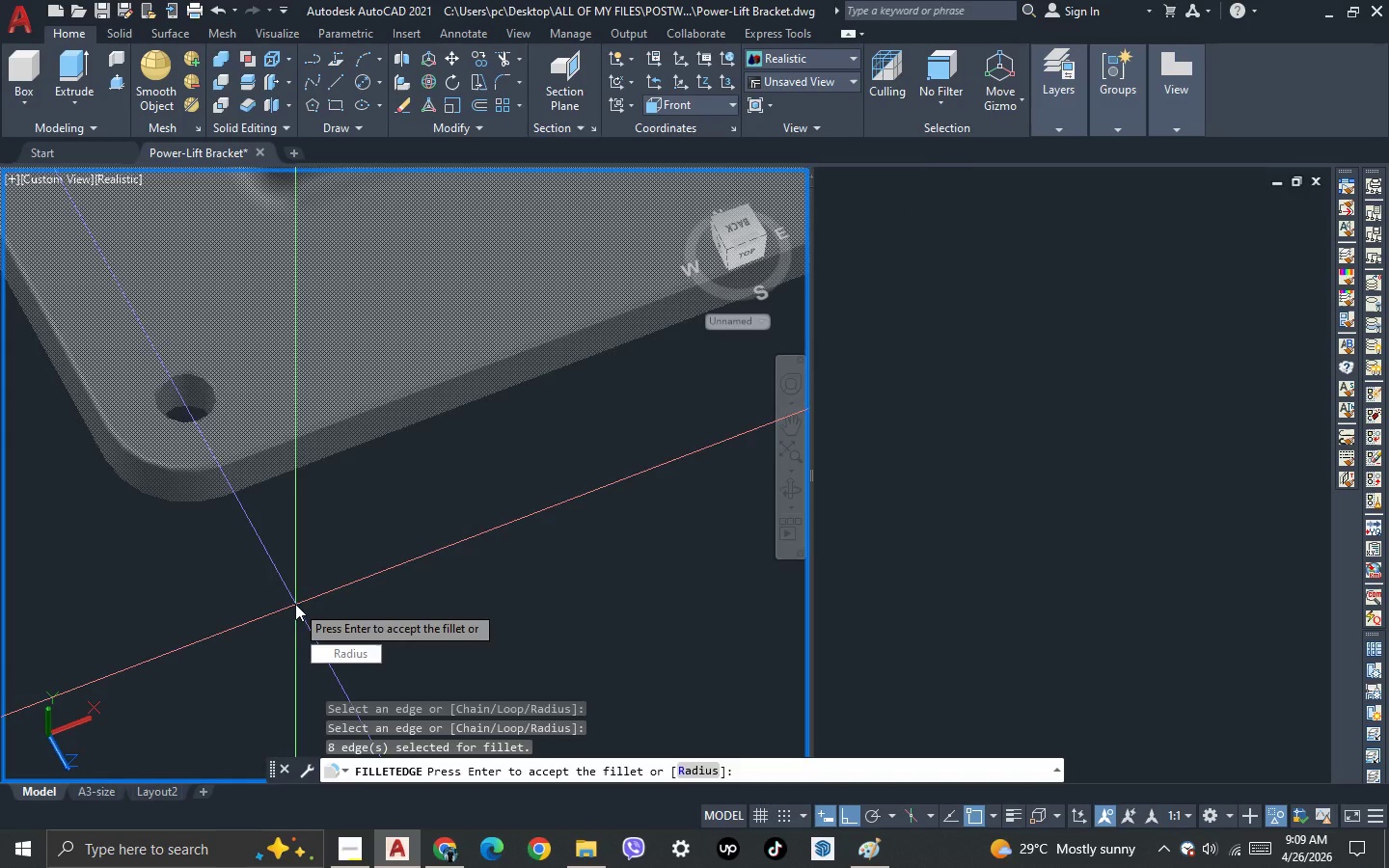 
scroll: coordinate [295, 604], scroll_direction: up, amount: 1.0
 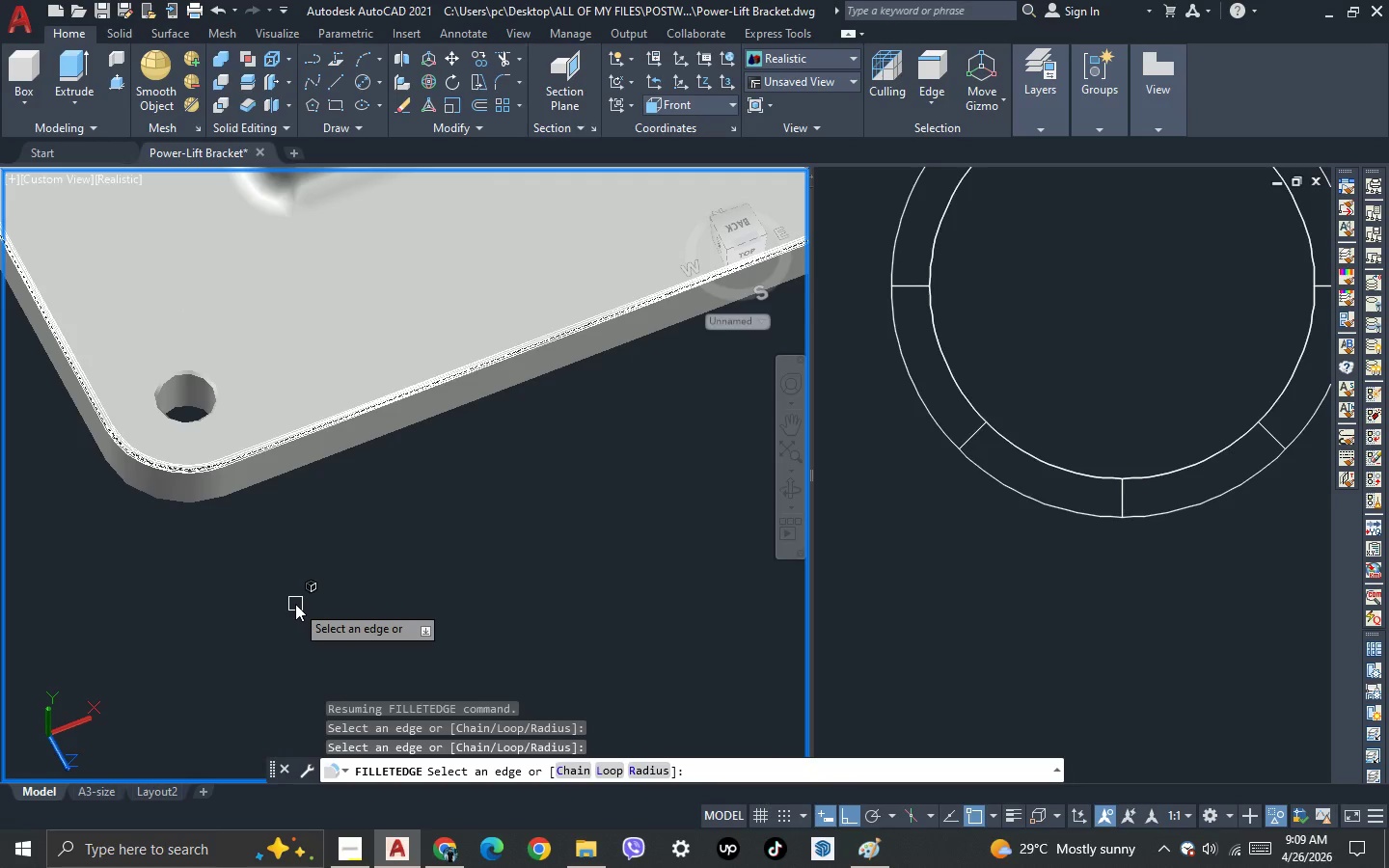 
key(Space)
 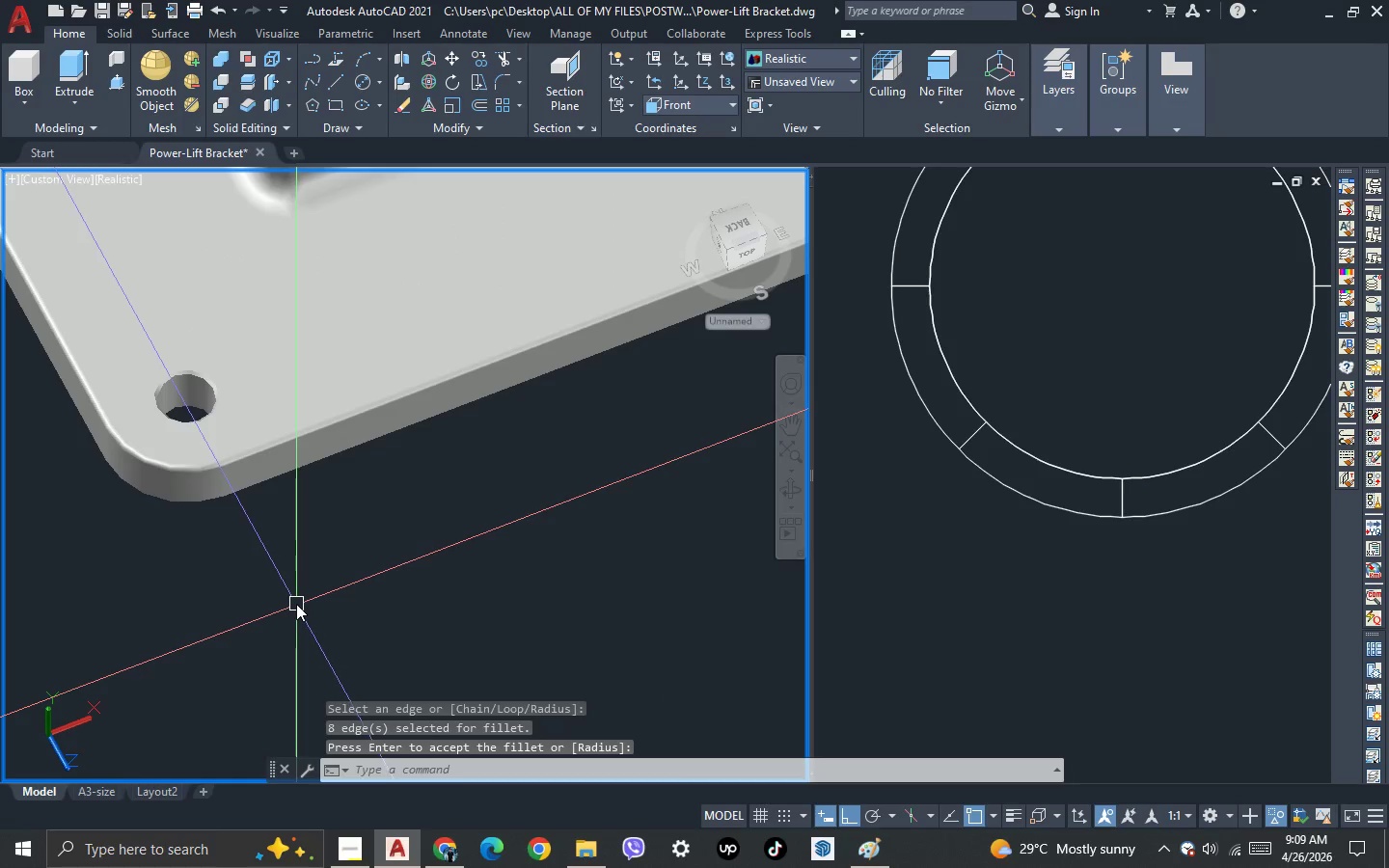 
scroll: coordinate [296, 603], scroll_direction: down, amount: 2.0
 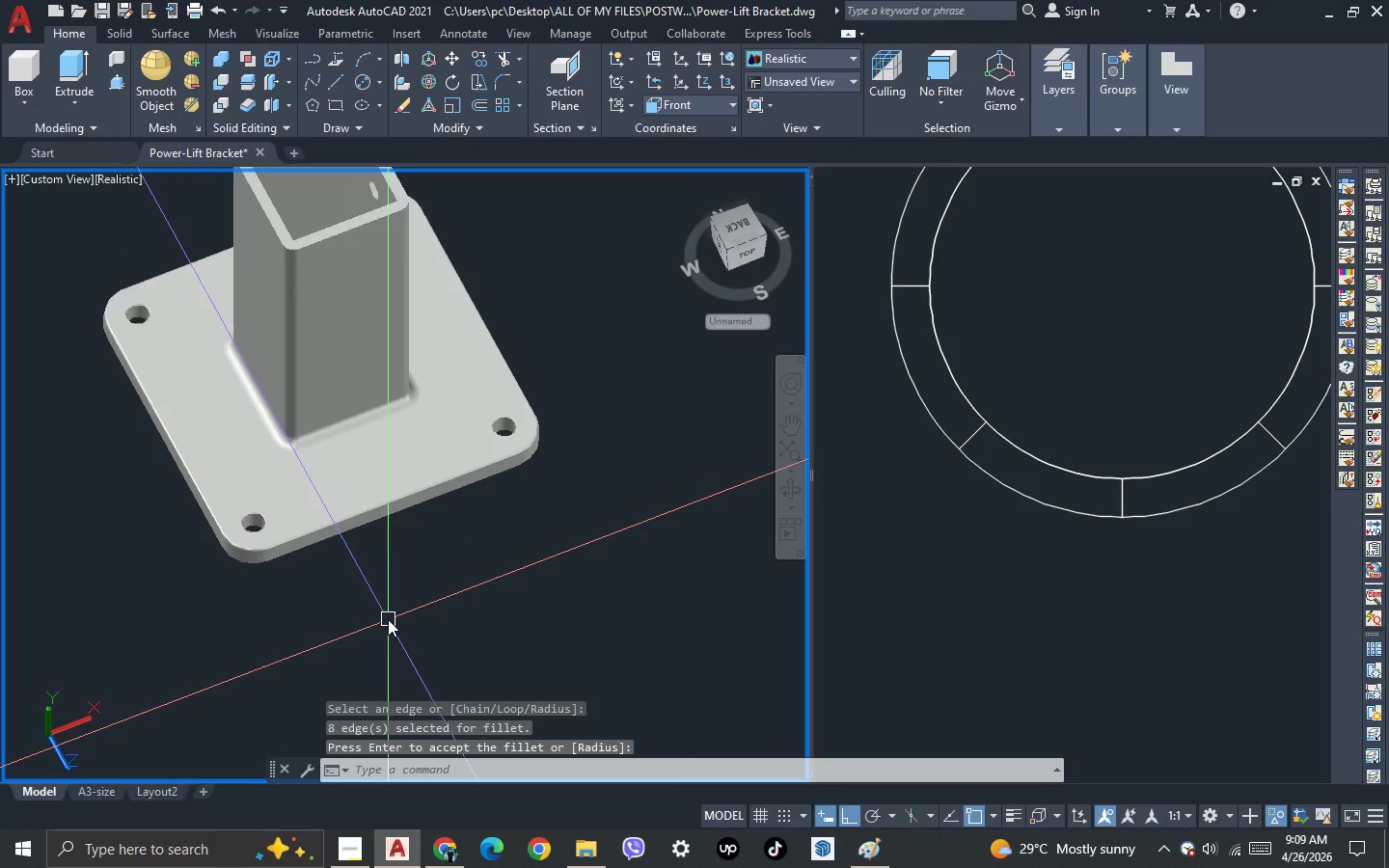 
key(3)
 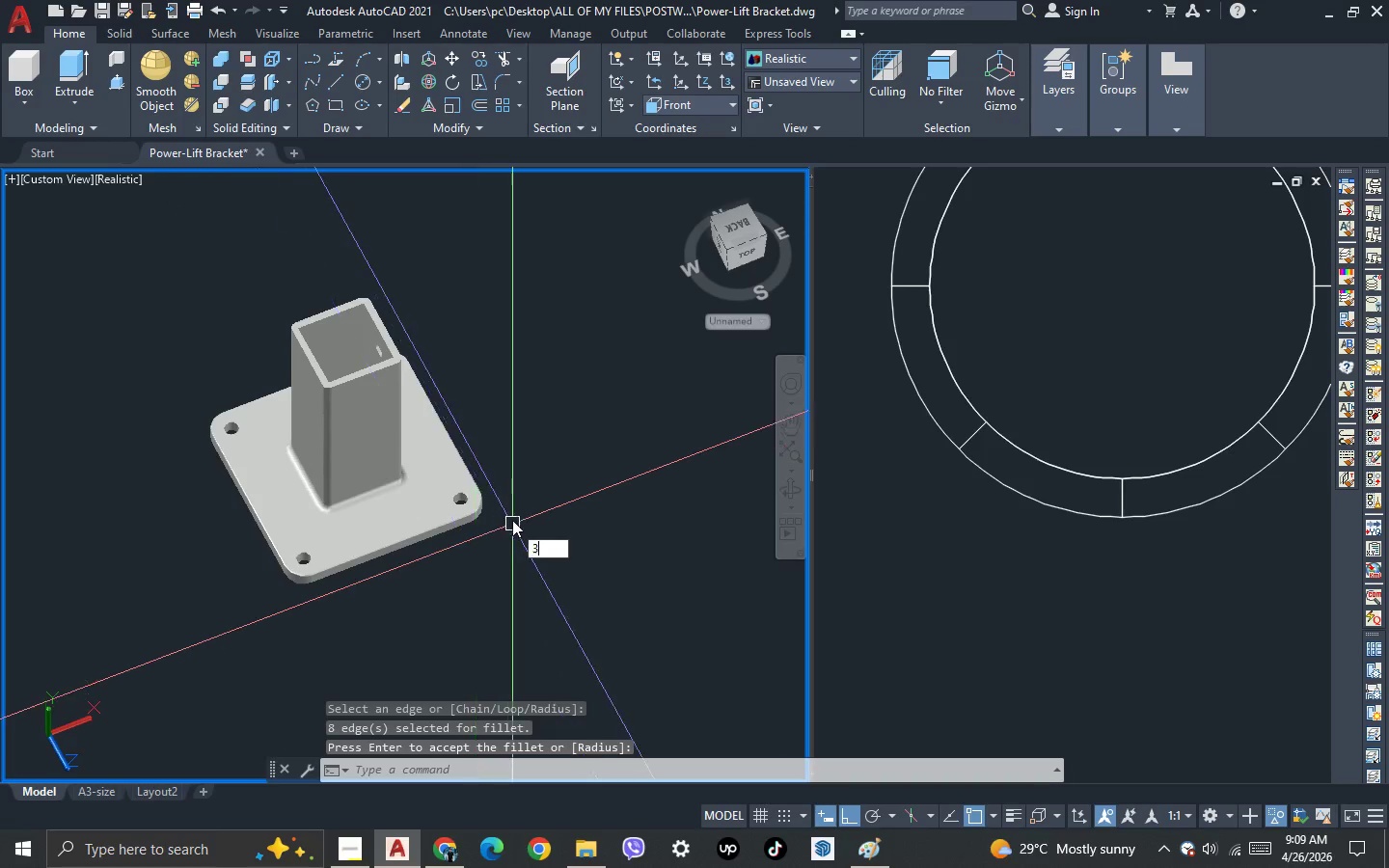 
scroll: coordinate [388, 619], scroll_direction: down, amount: 1.0
 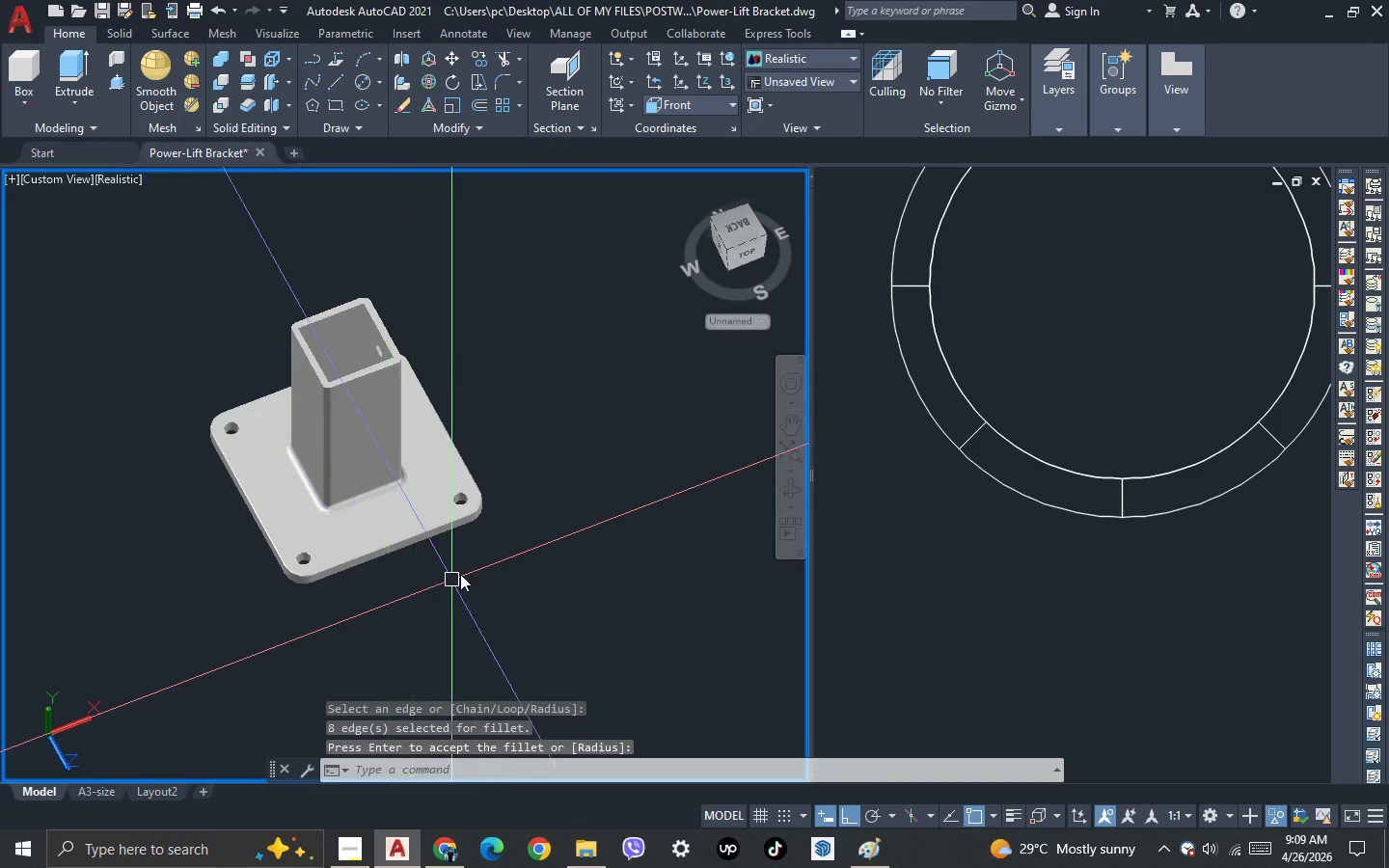 
scroll: coordinate [480, 518], scroll_direction: up, amount: 4.0
 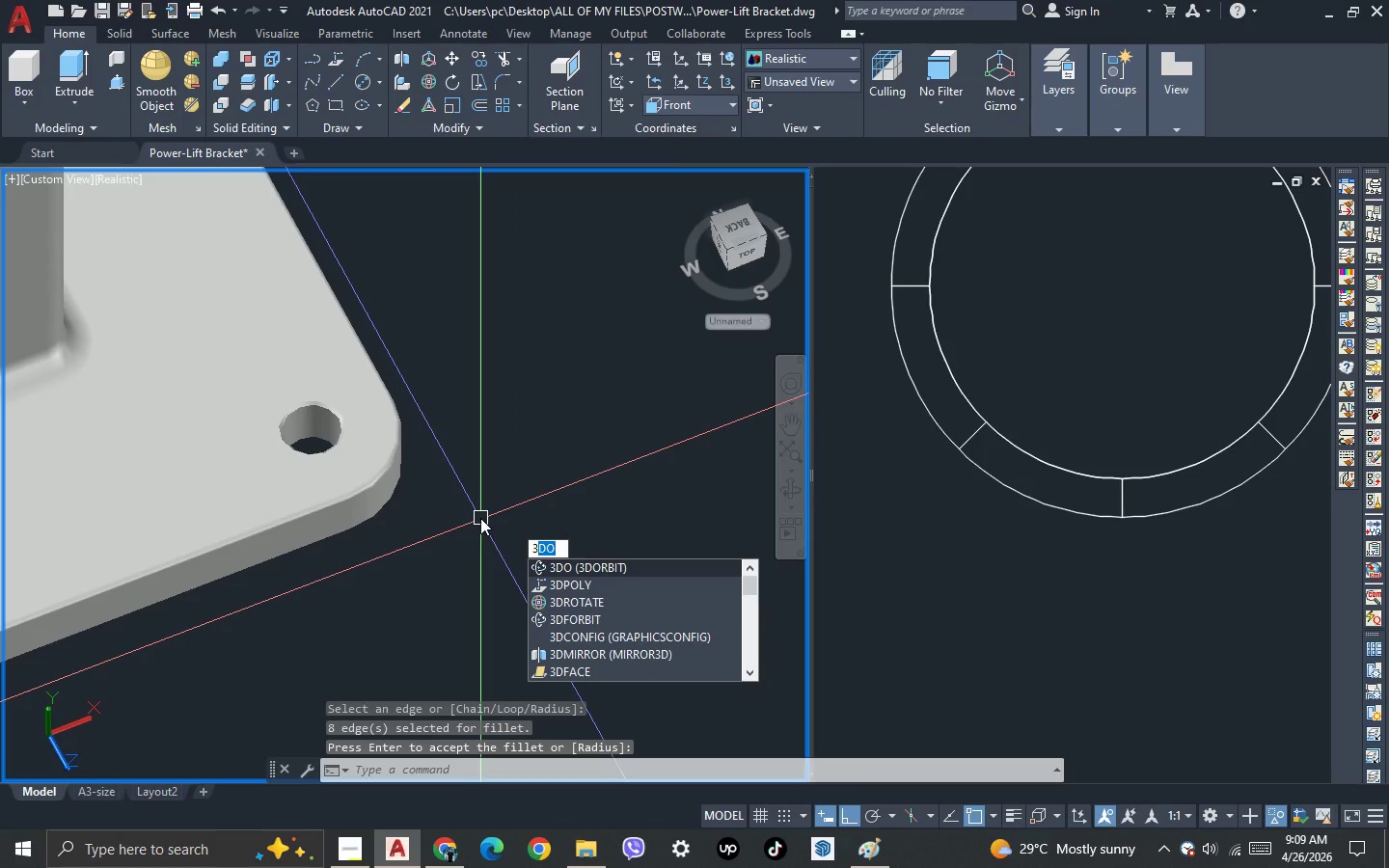 
key(Space)
 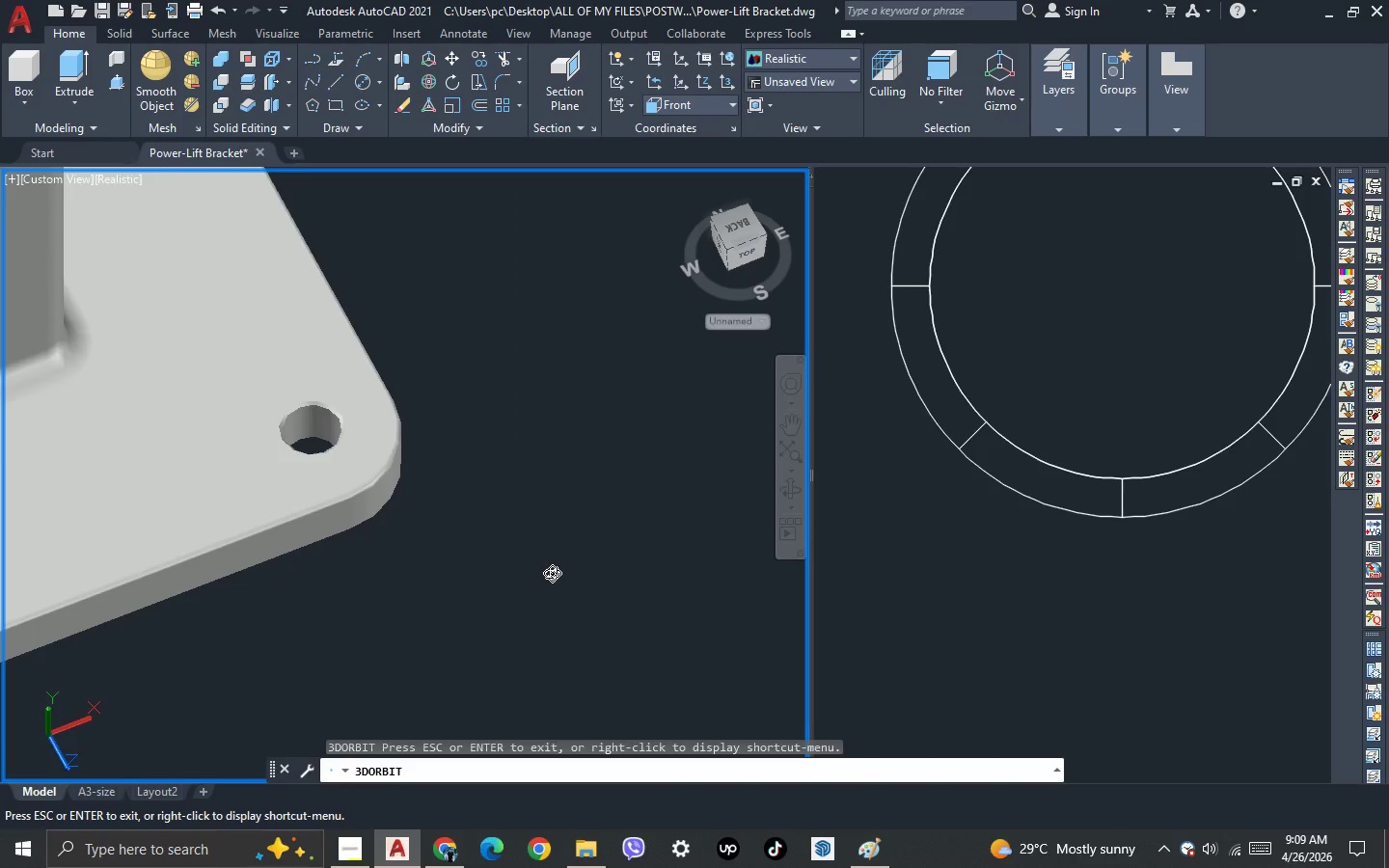 
left_click_drag(start_coordinate=[671, 665], to_coordinate=[604, 696])
 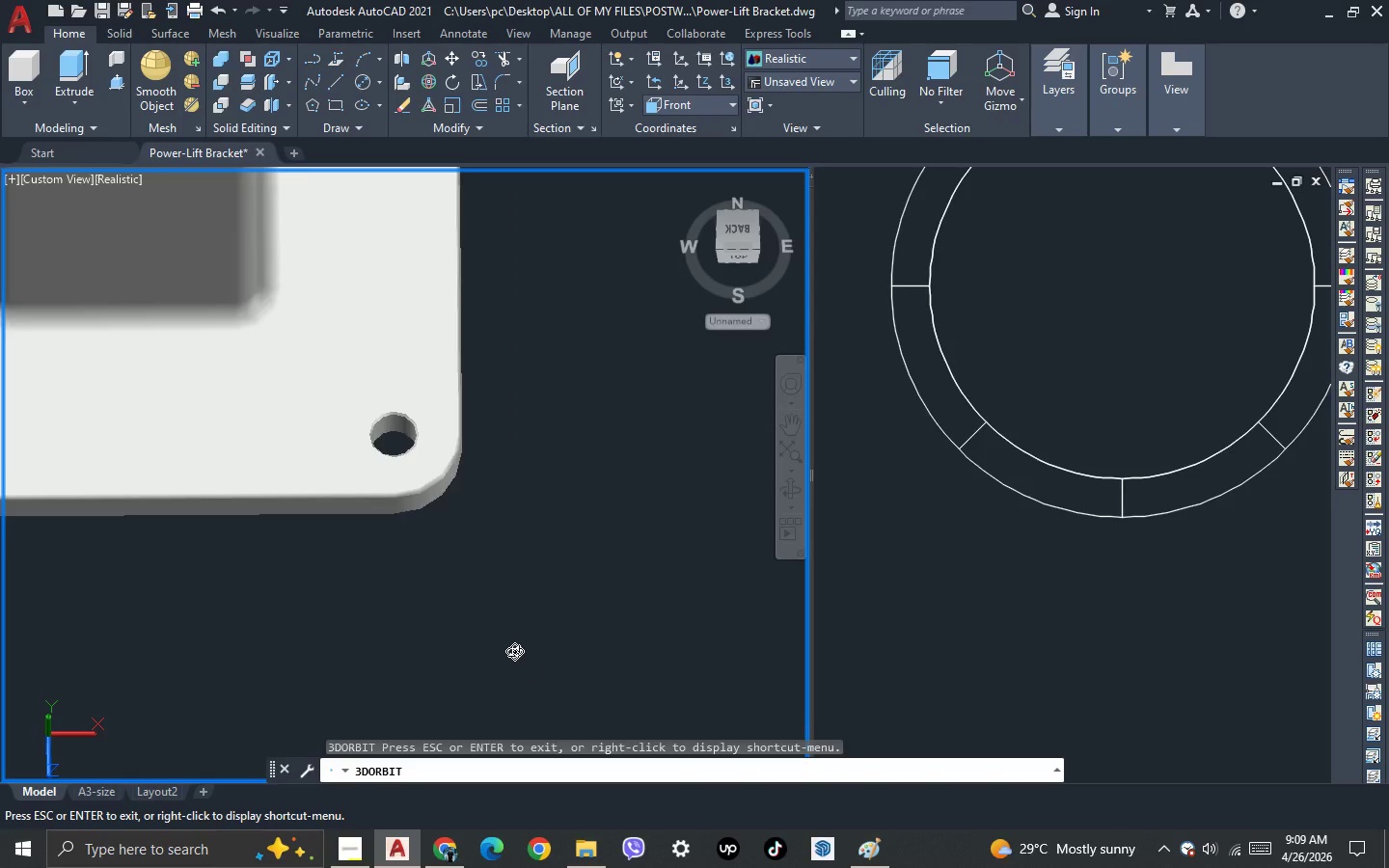 
scroll: coordinate [555, 560], scroll_direction: down, amount: 3.0
 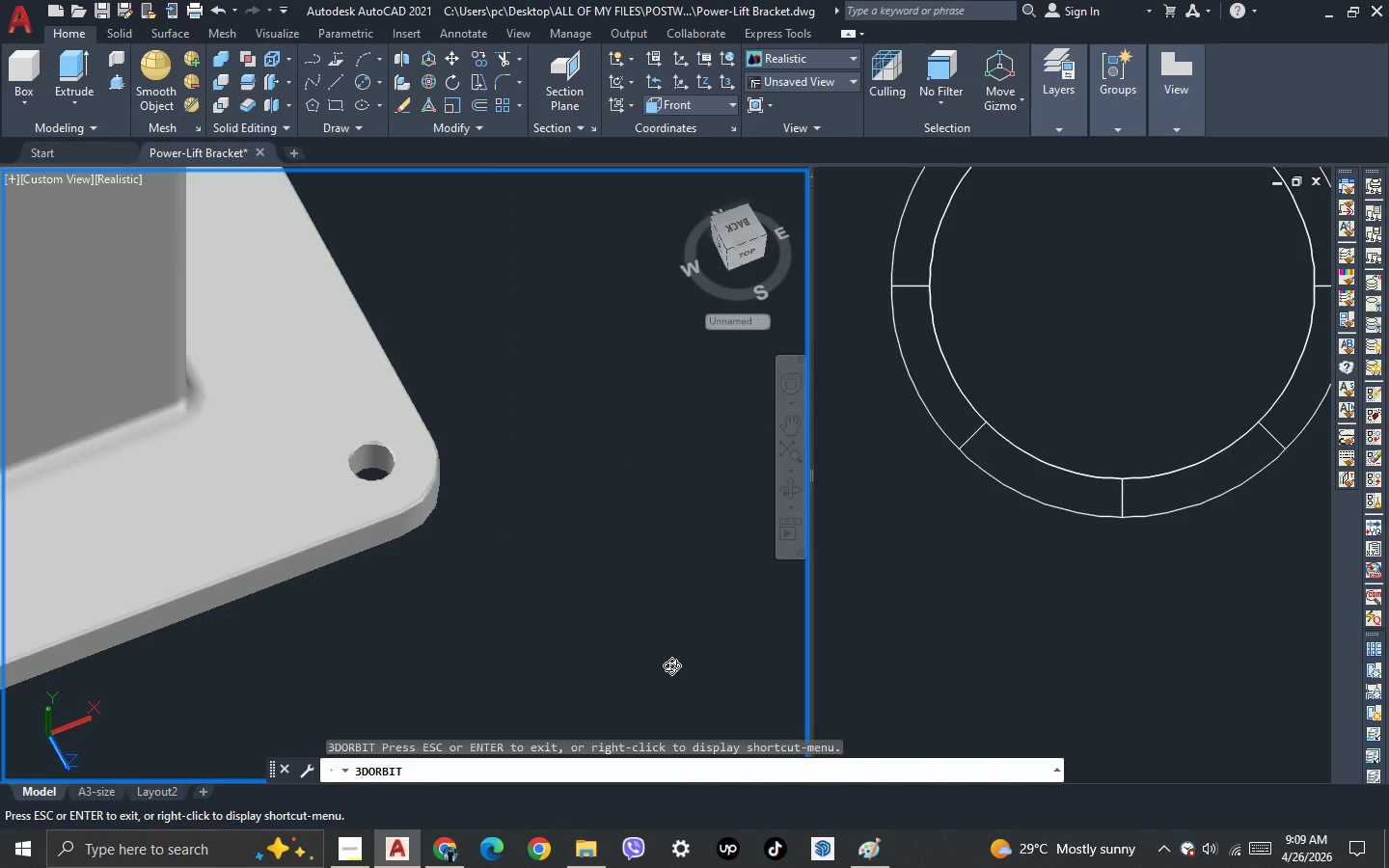 
left_click_drag(start_coordinate=[576, 625], to_coordinate=[470, 599])
 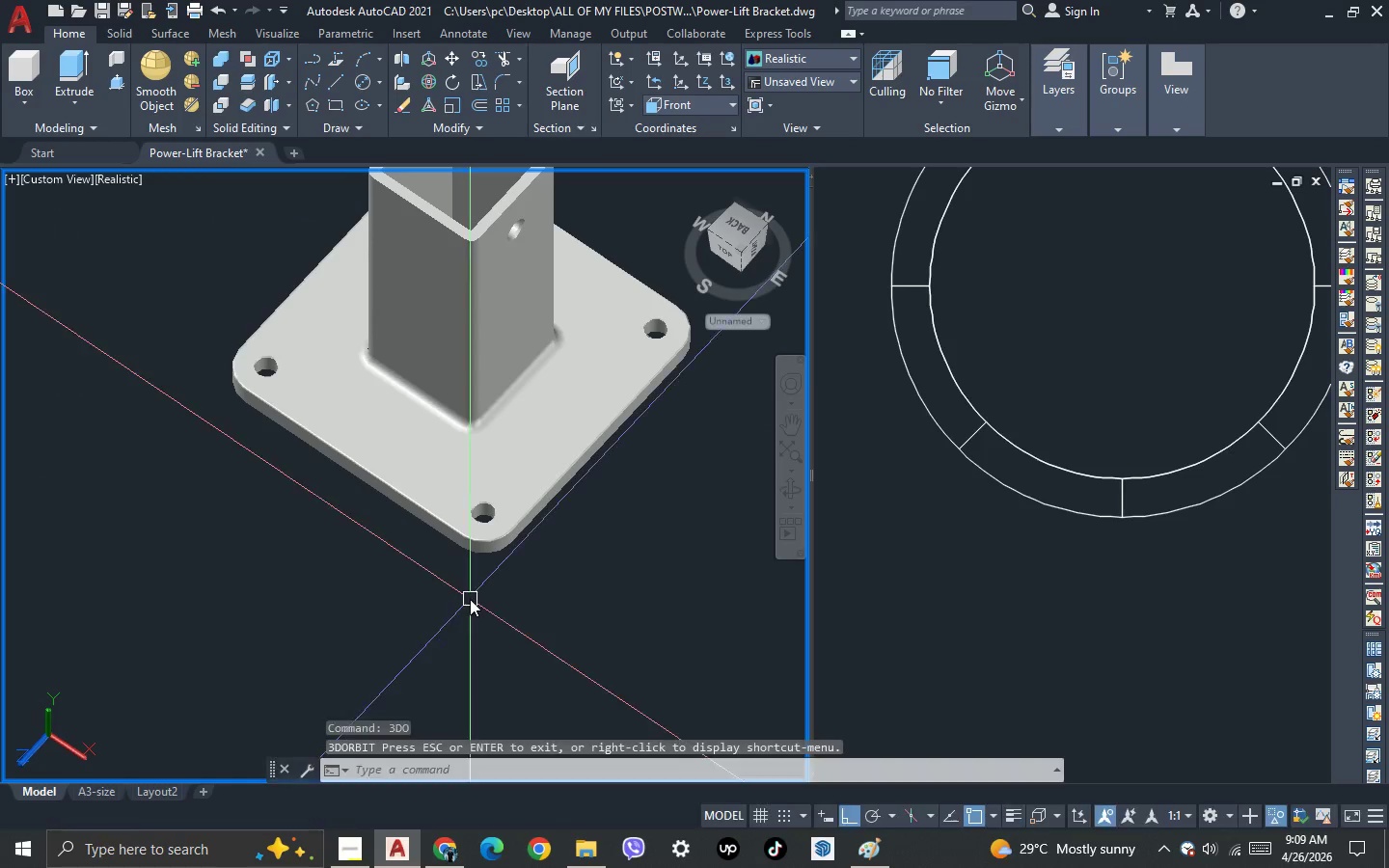 
scroll: coordinate [524, 594], scroll_direction: down, amount: 7.0
 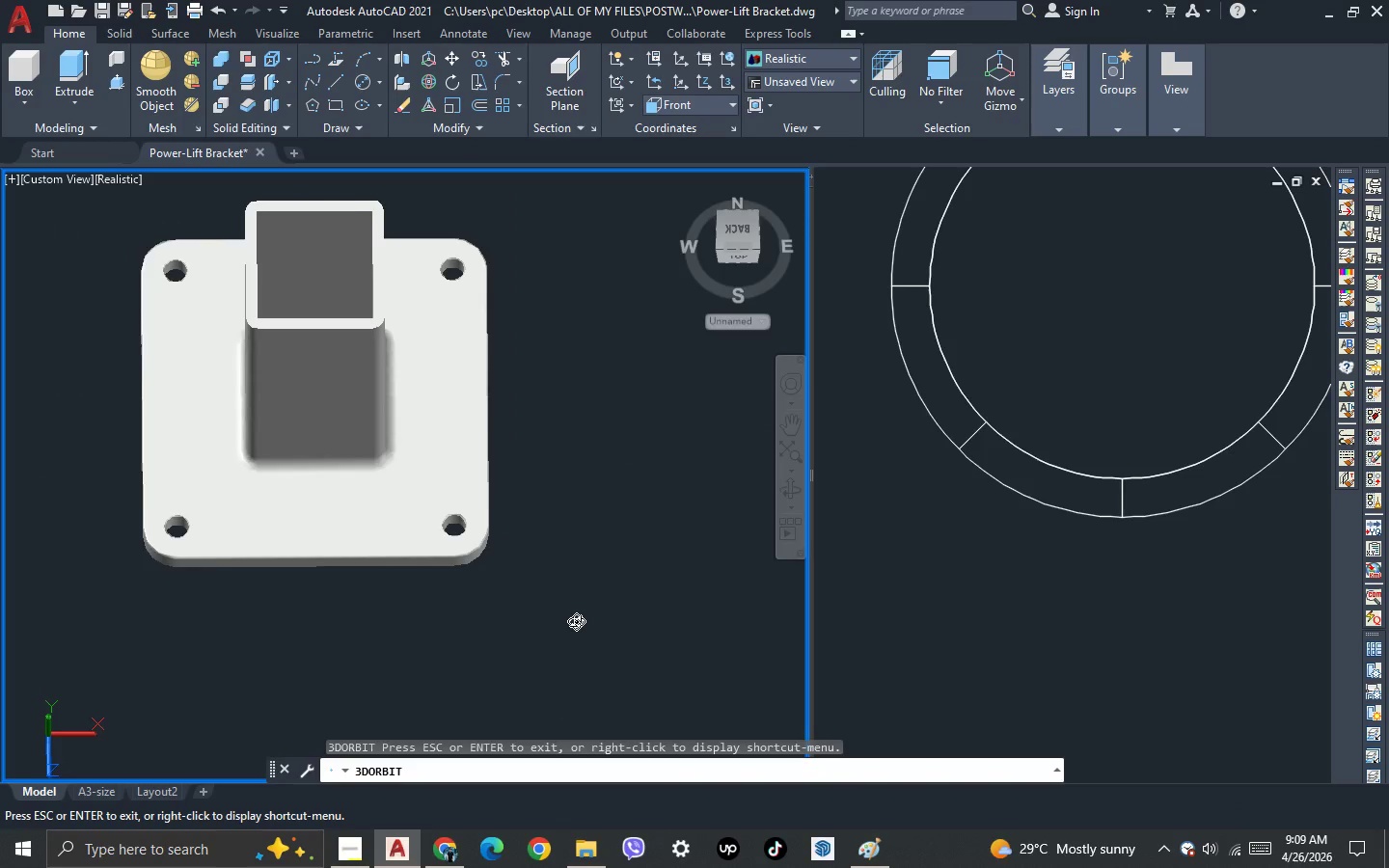 
key(Escape)
 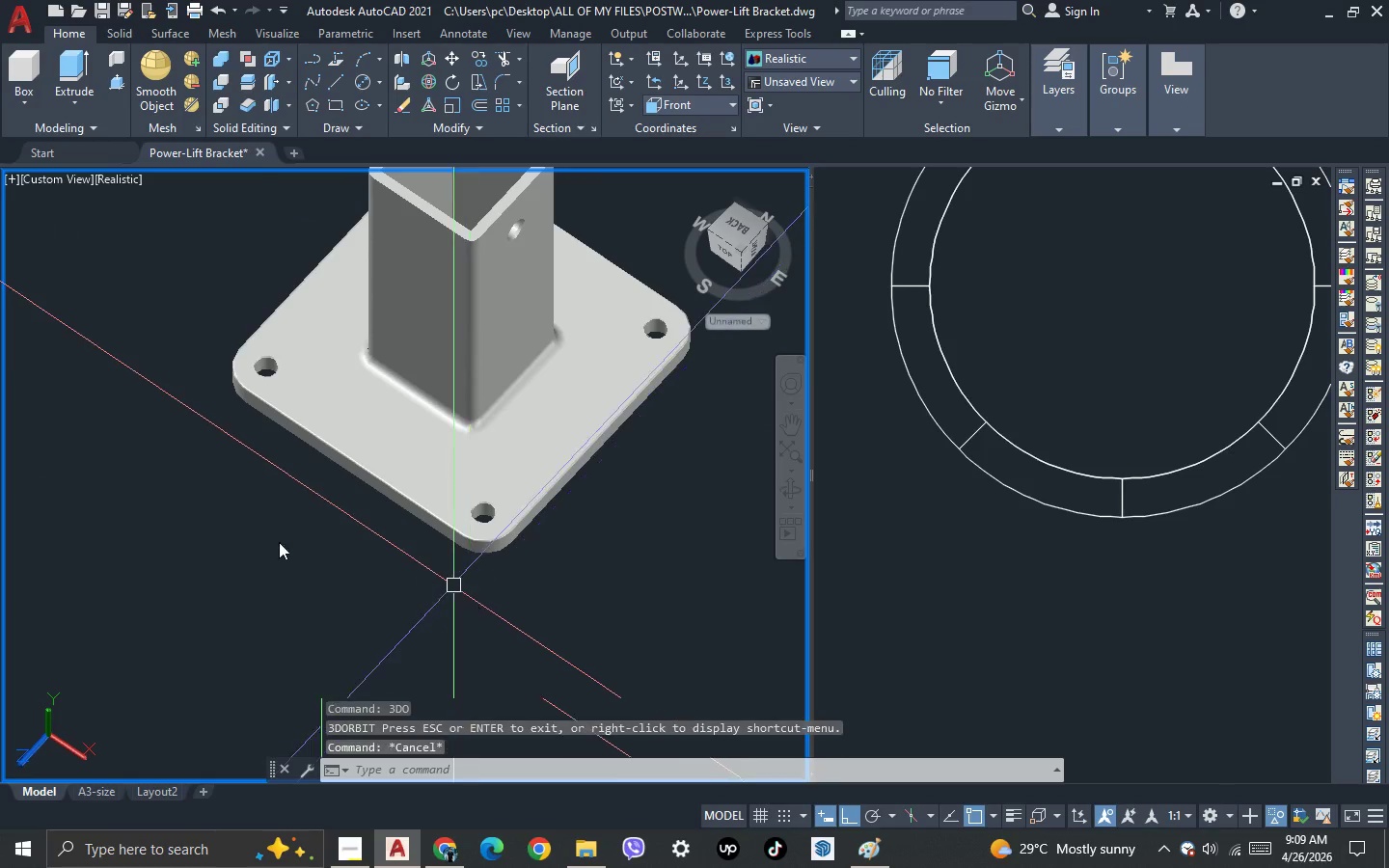 
key(Escape)
 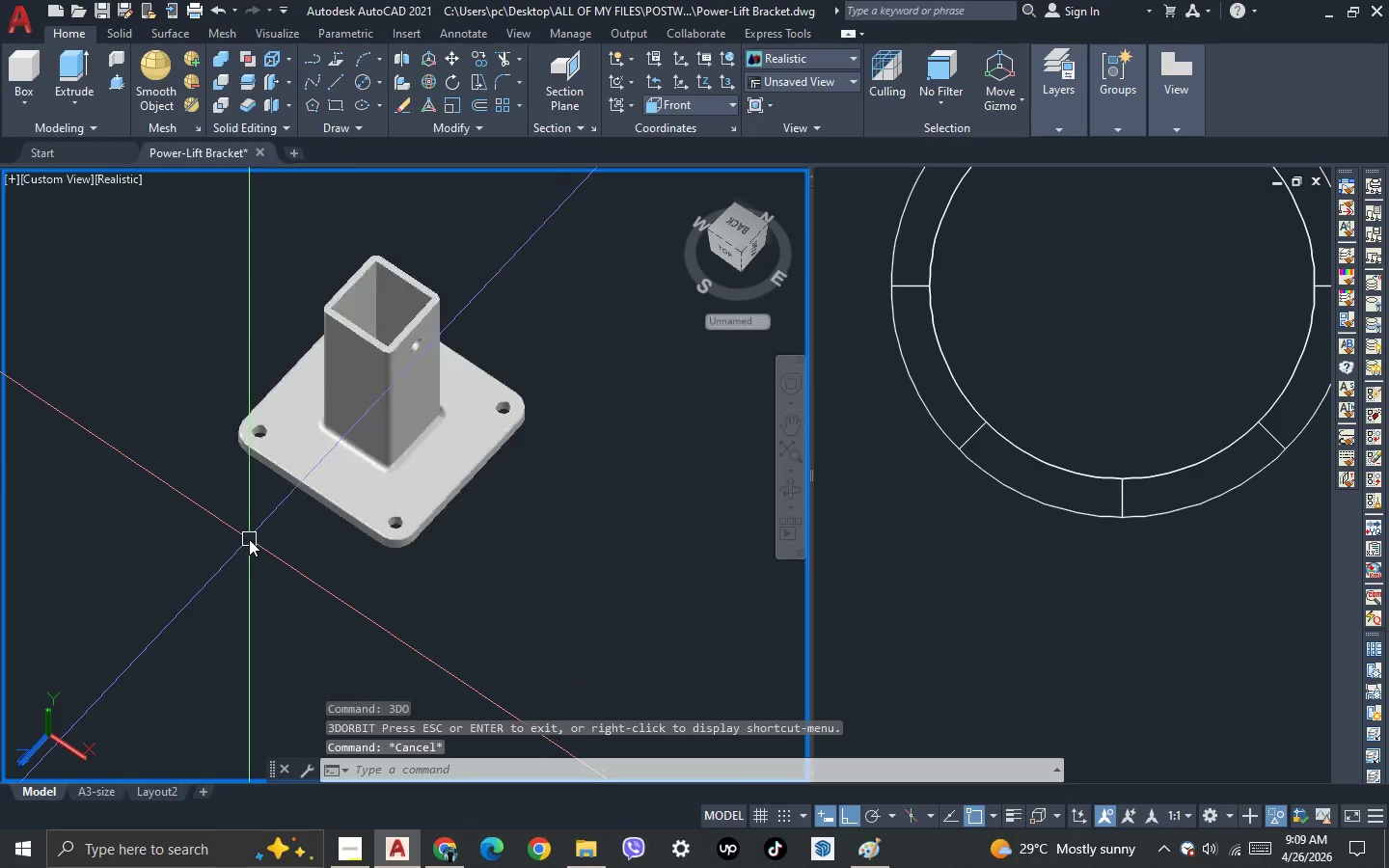 
scroll: coordinate [249, 539], scroll_direction: down, amount: 2.0
 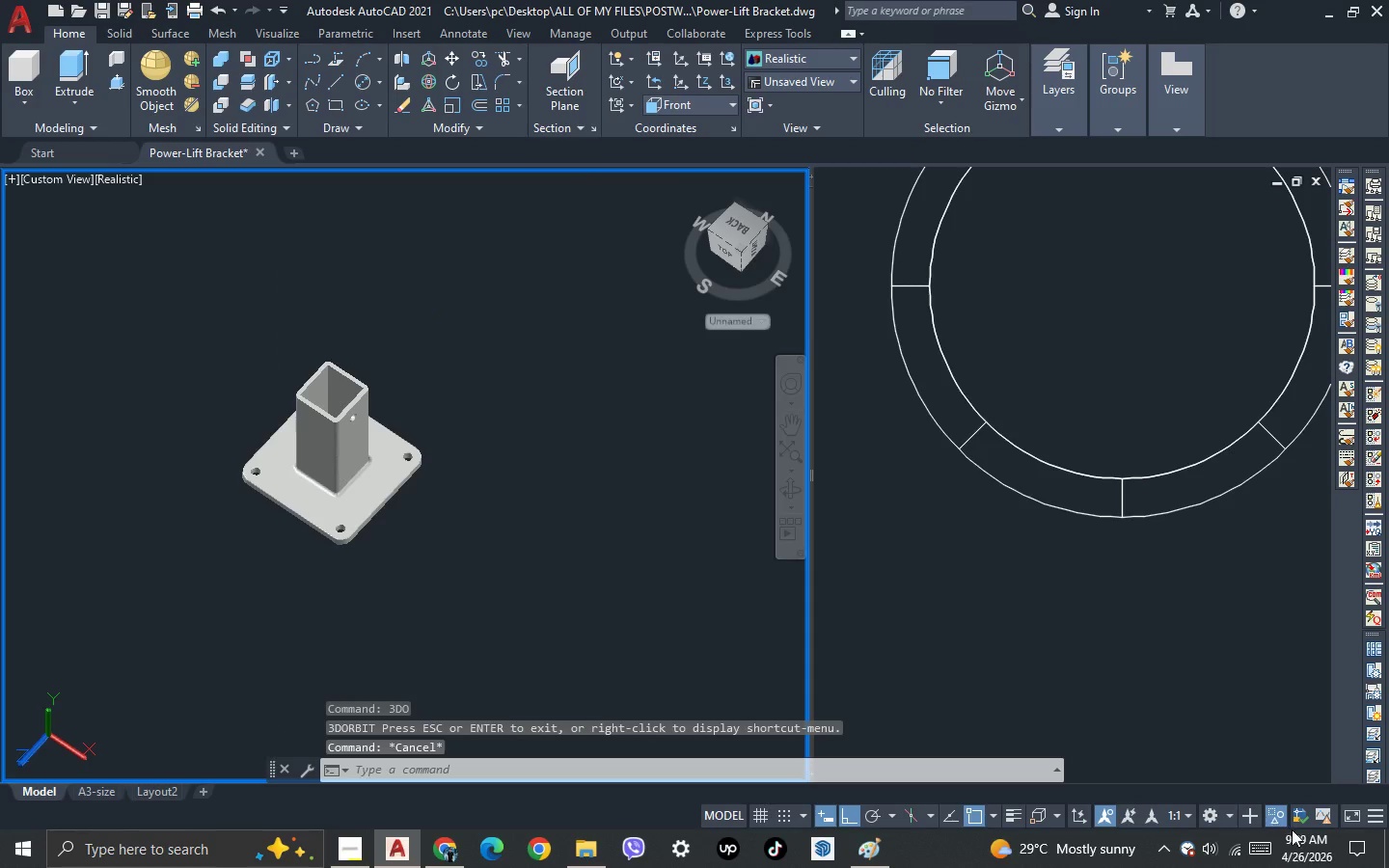 
double_click([1275, 808])
 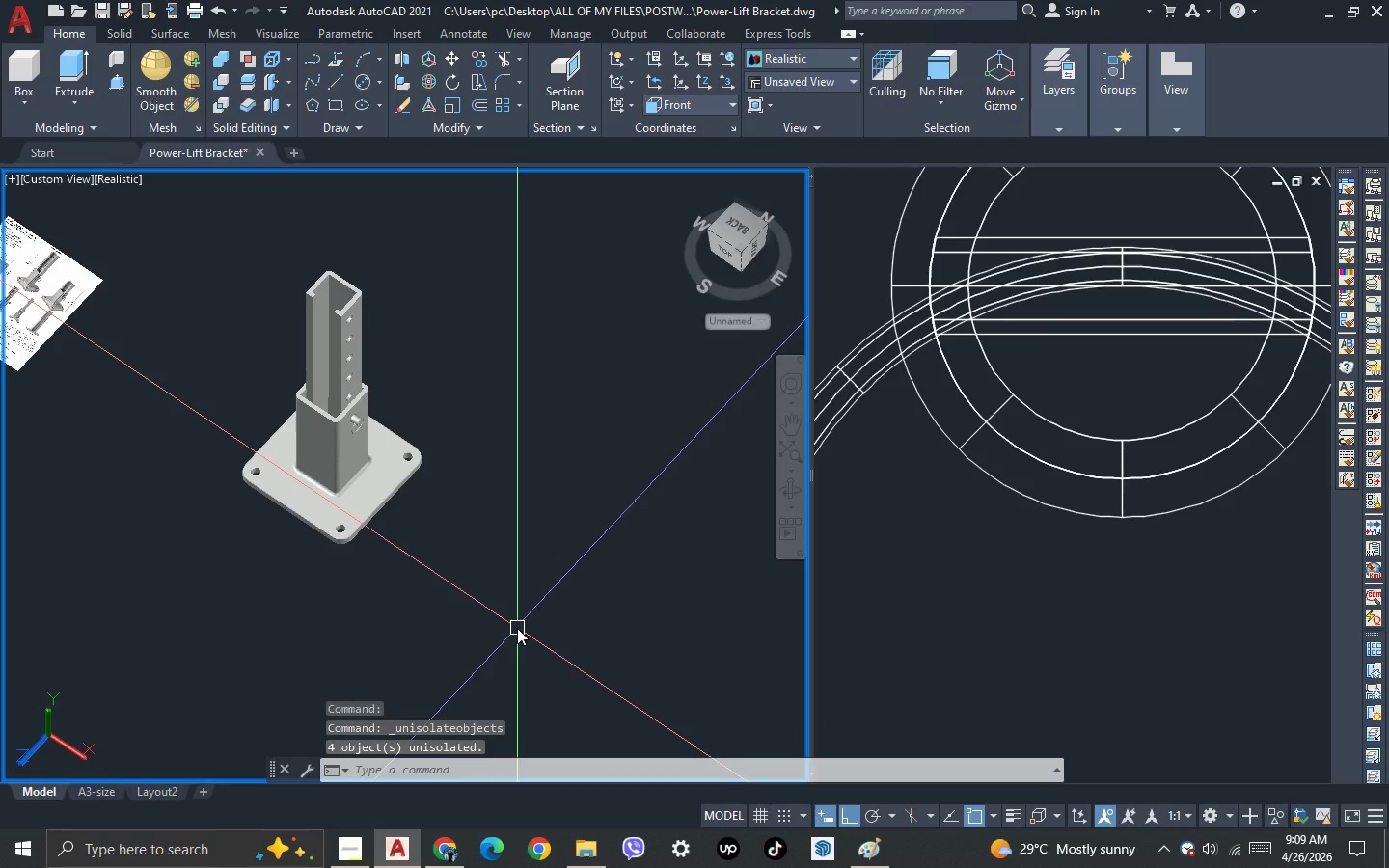 
key(3)
 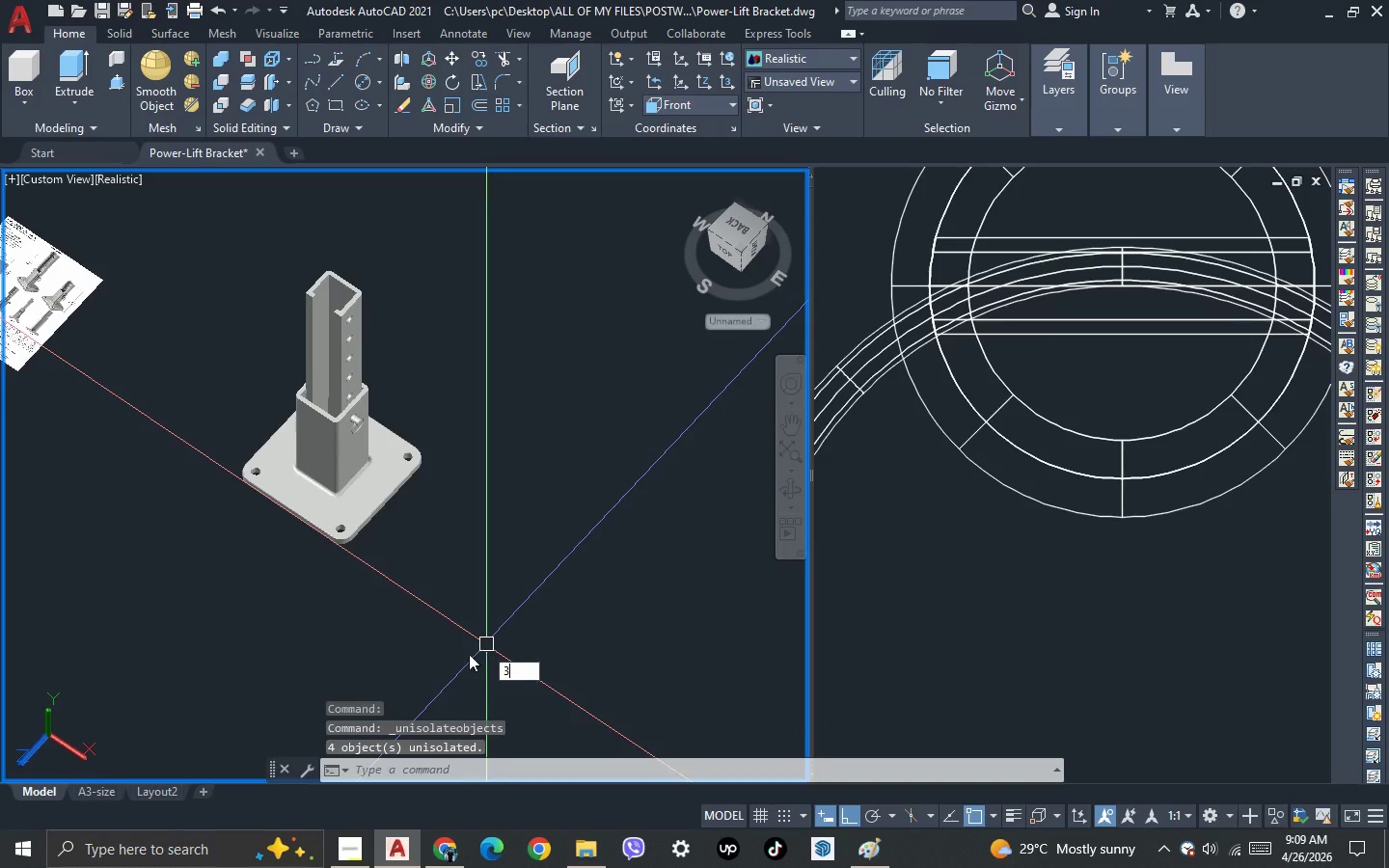 
key(Space)
 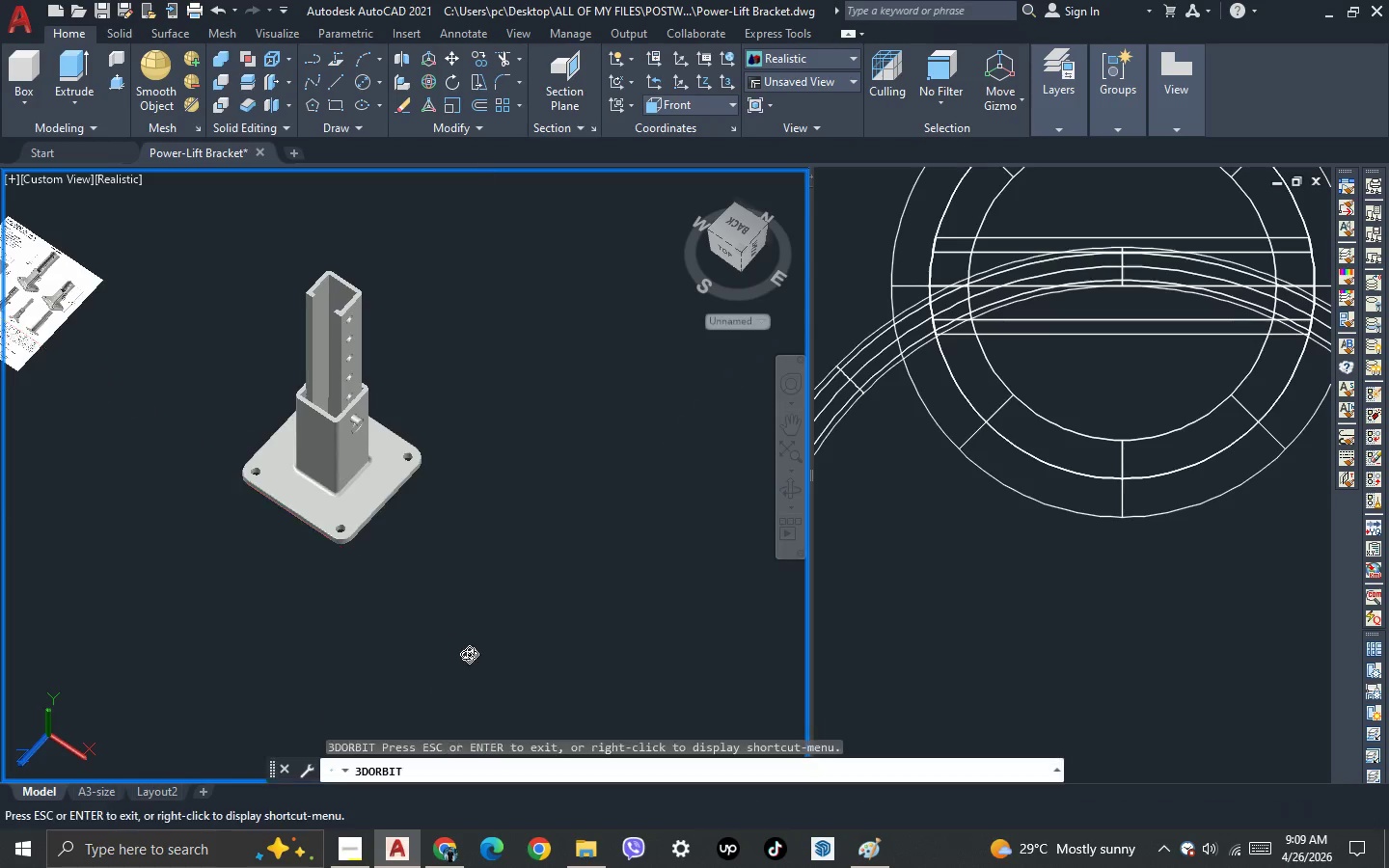 
left_click_drag(start_coordinate=[469, 654], to_coordinate=[500, 643])
 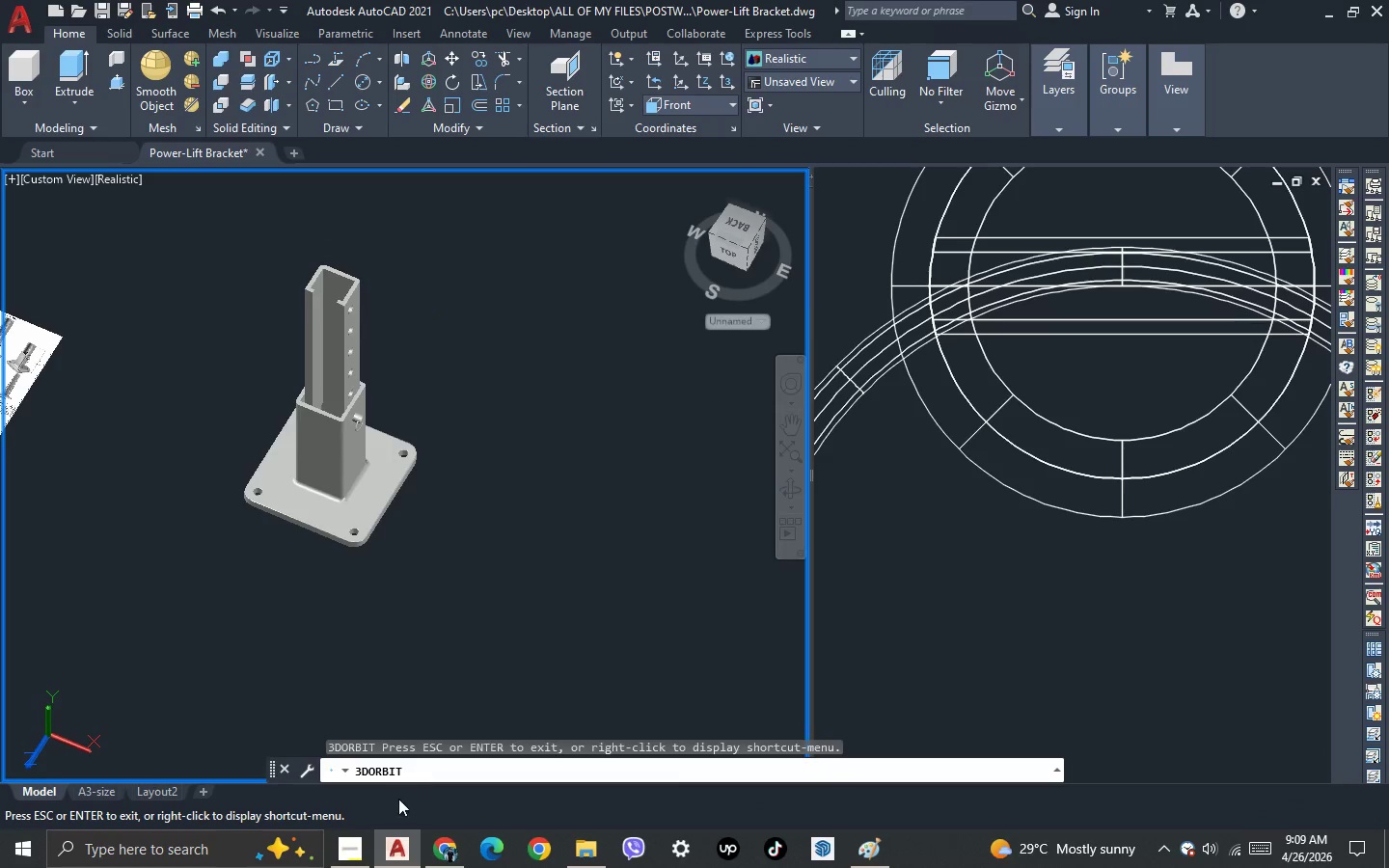 
key(Escape)
 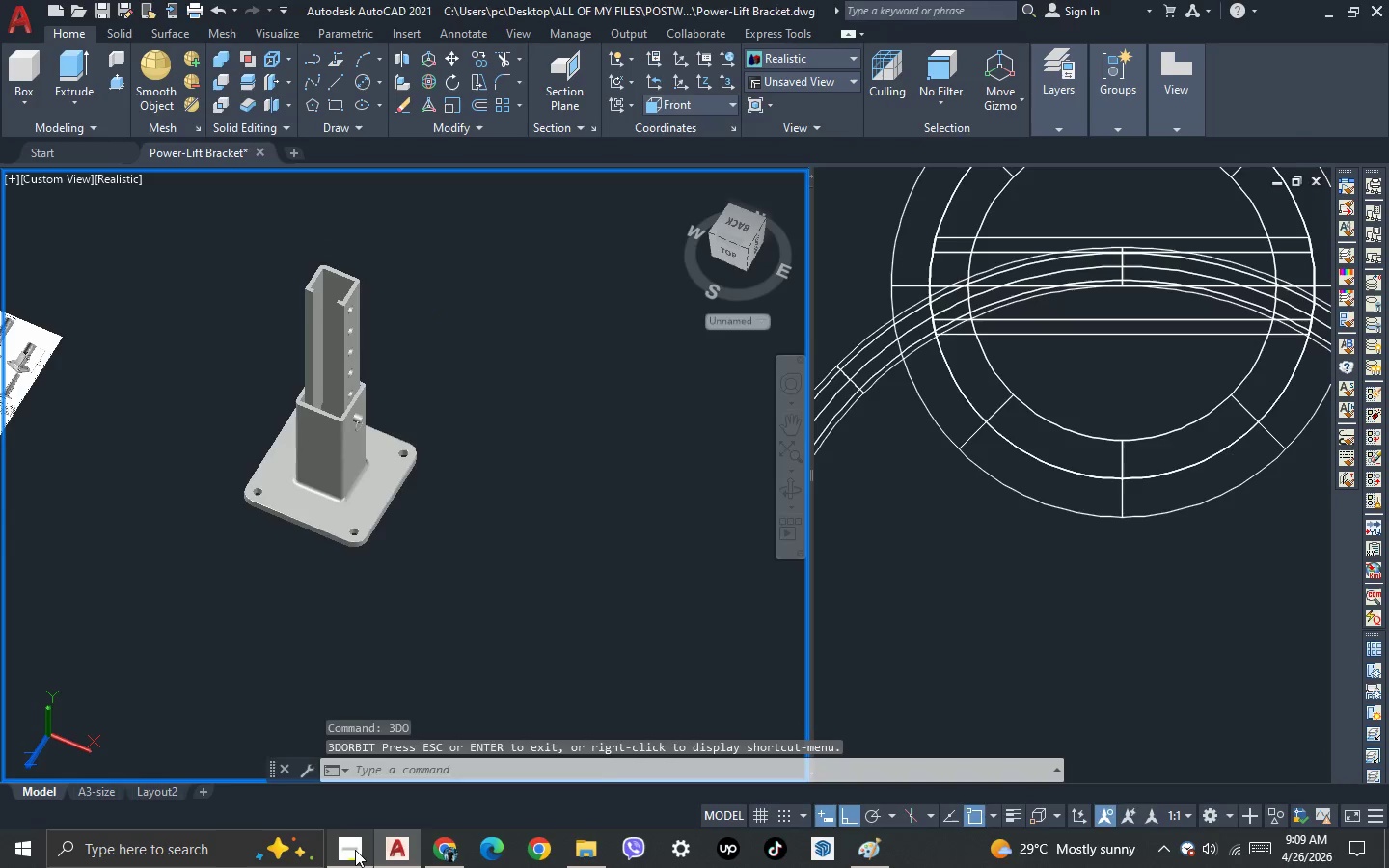 
left_click([355, 850])